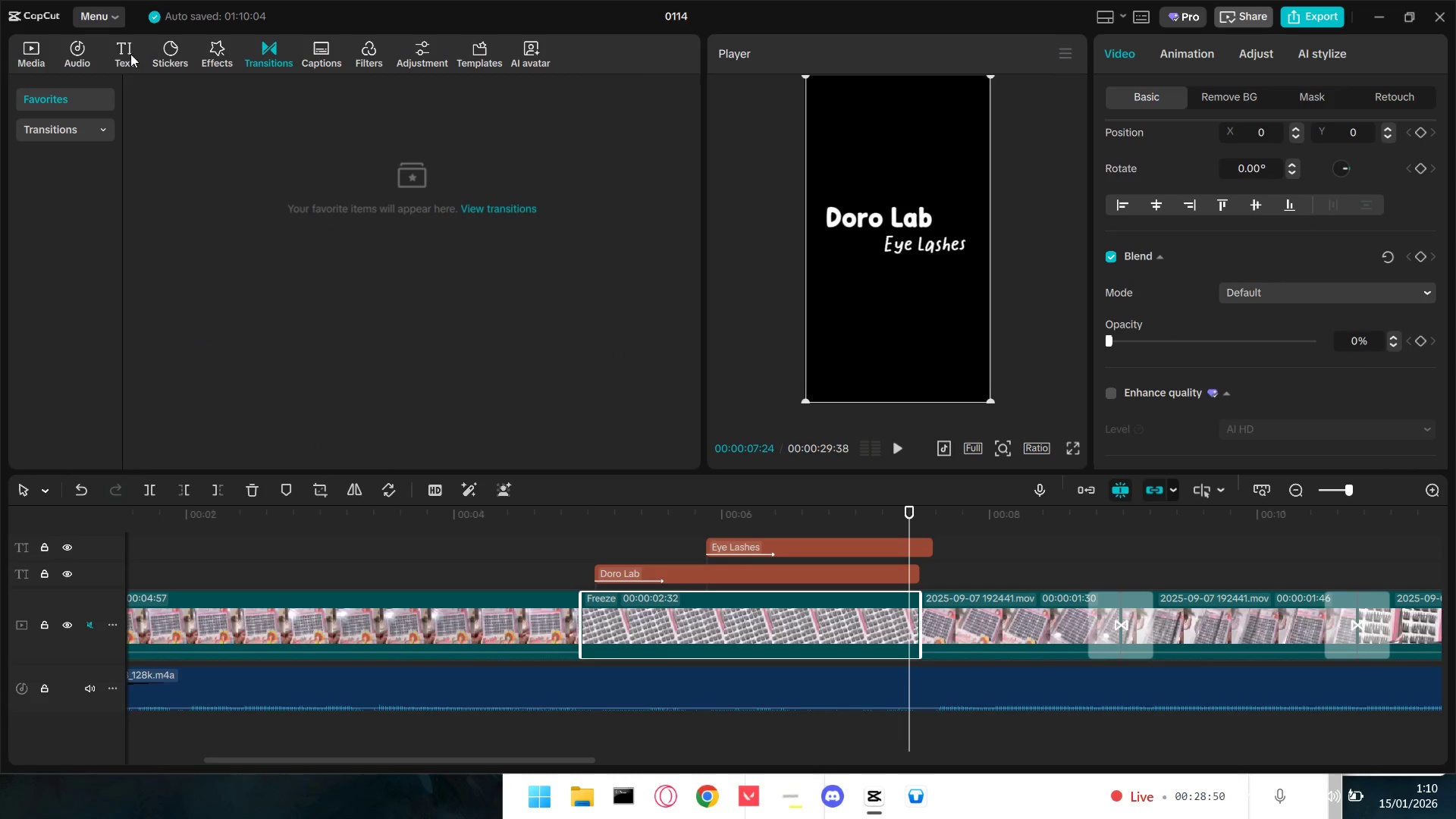 
left_click([131, 49])
 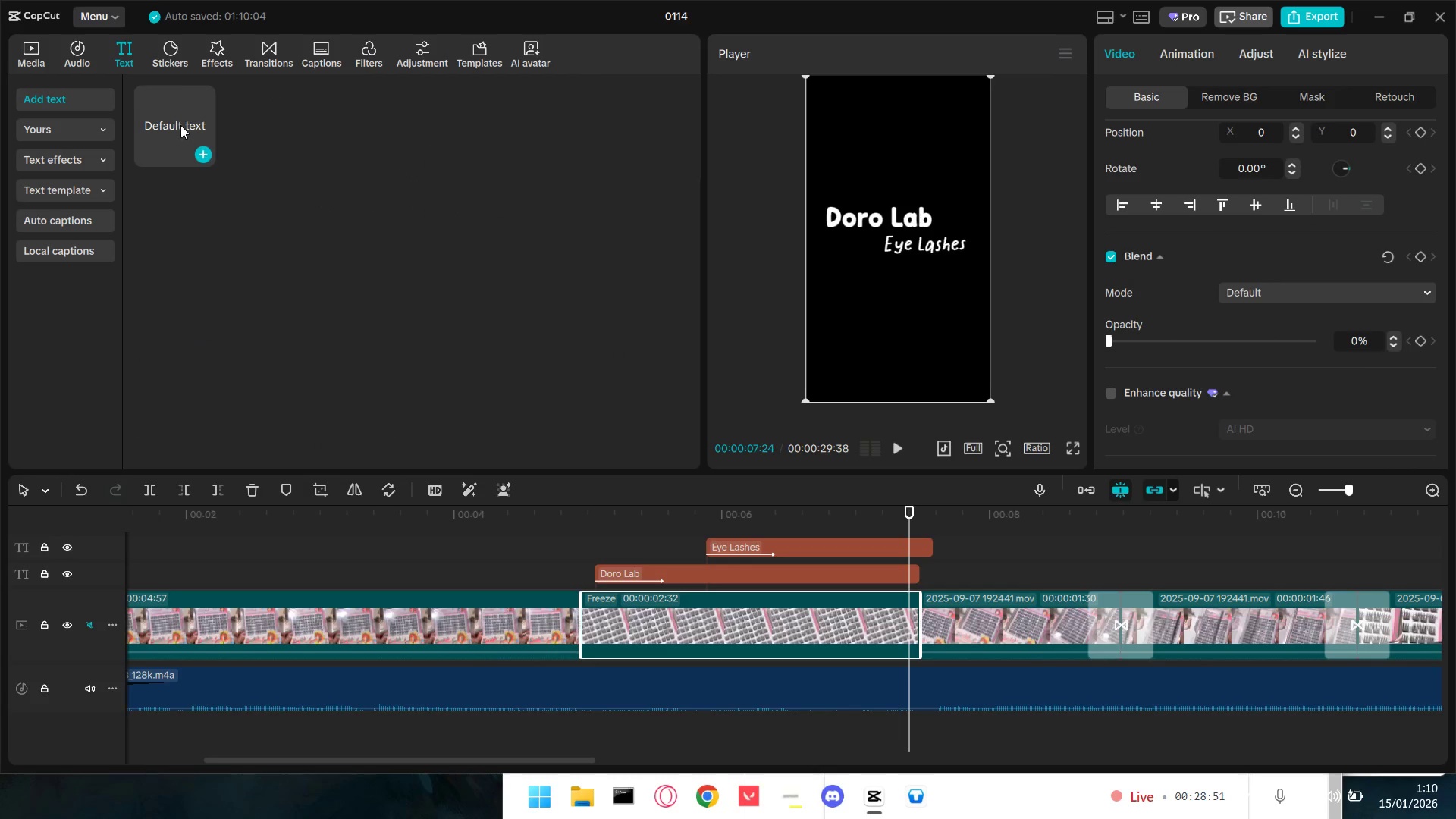 
left_click([178, 51])
 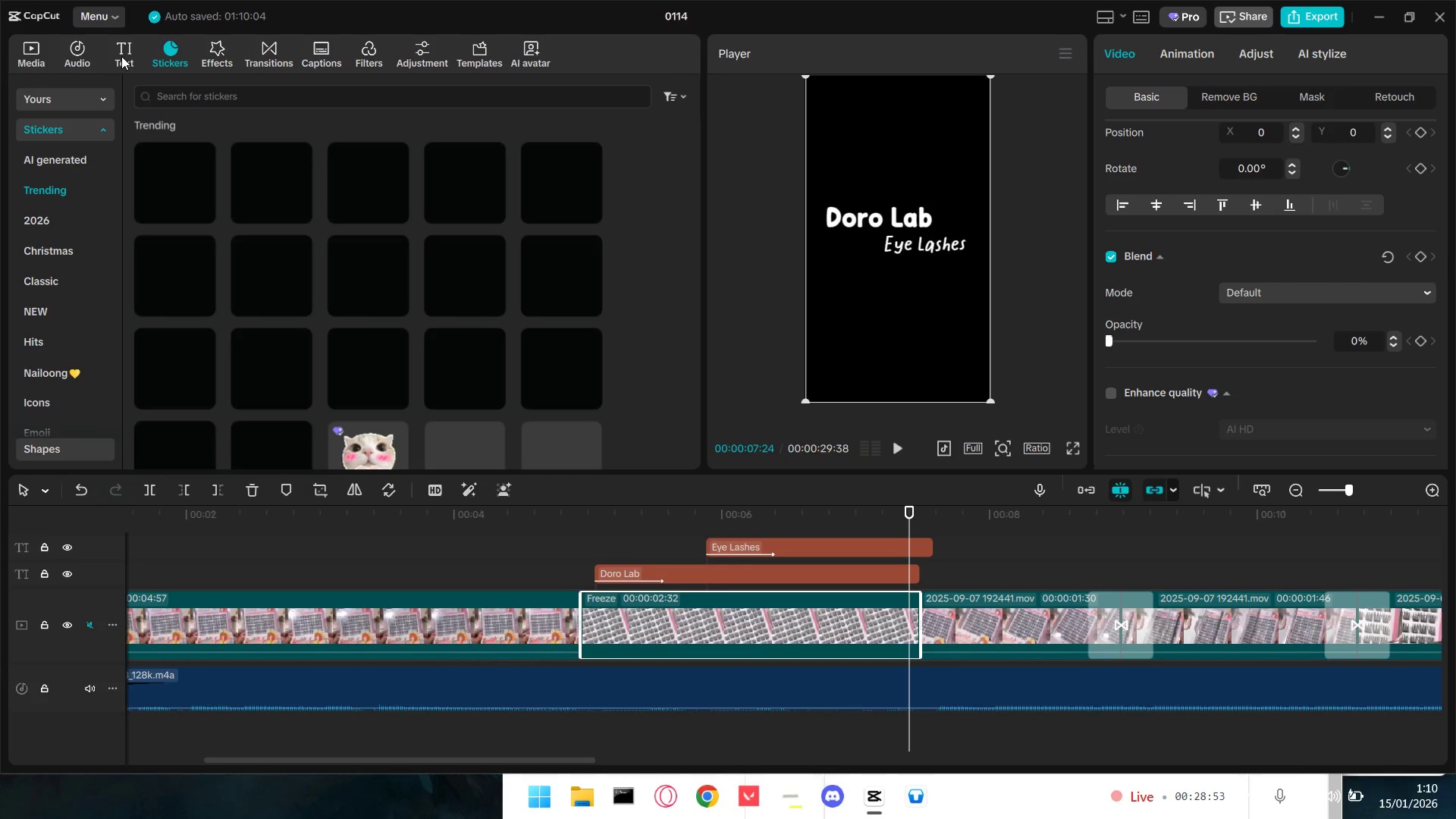 
double_click([77, 55])
 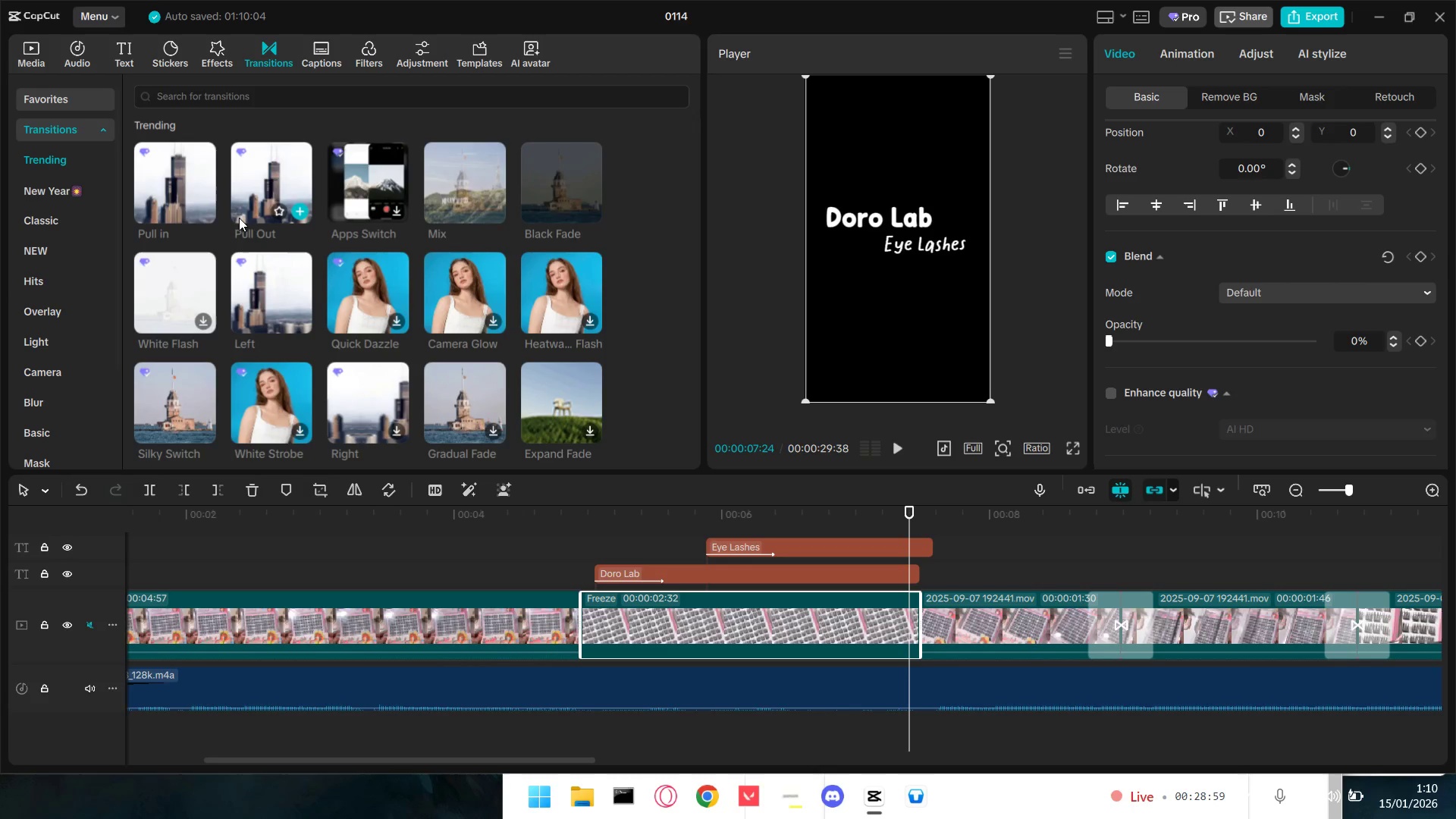 
wait(7.61)
 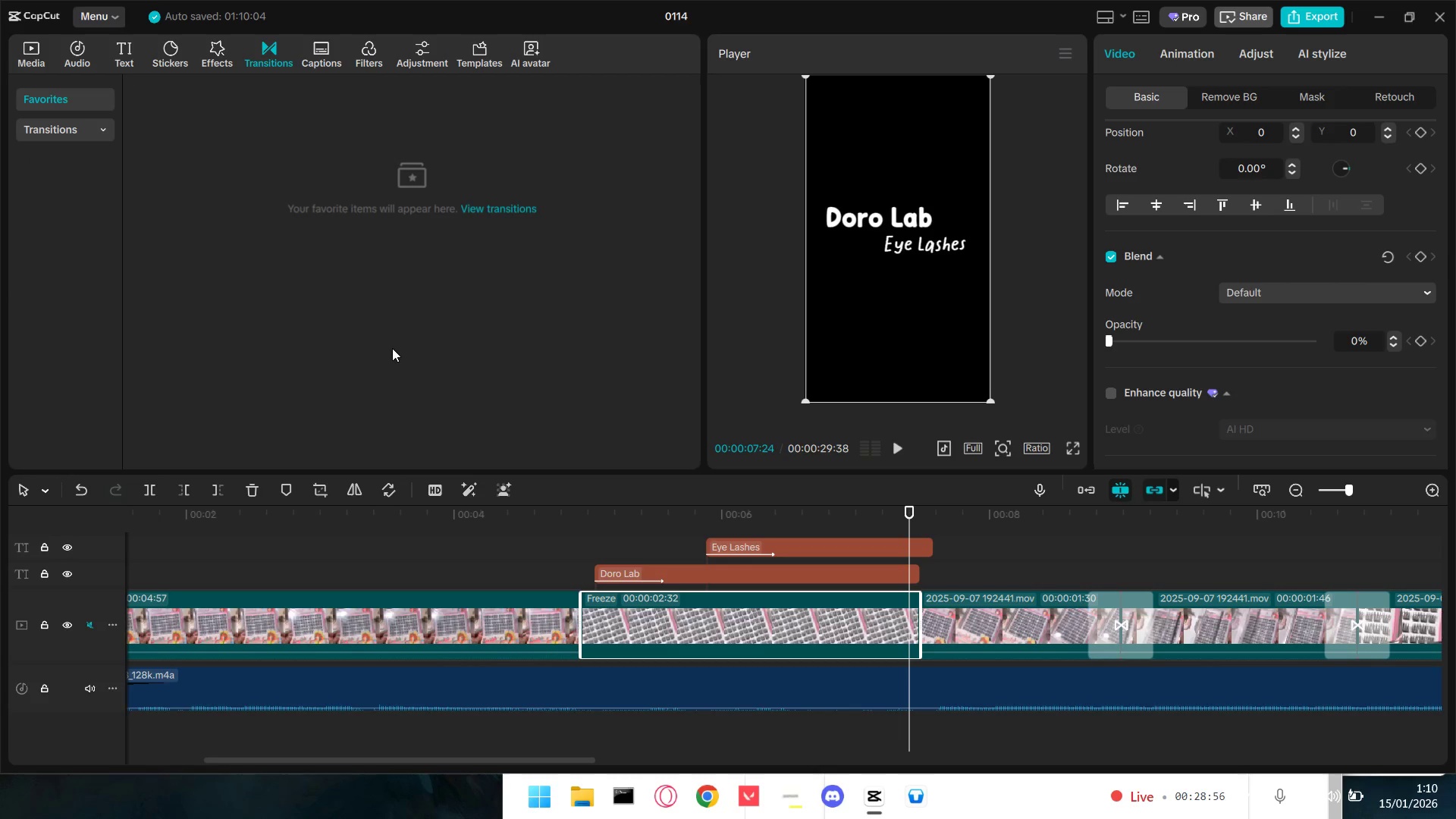 
left_click_drag(start_coordinate=[475, 201], to_coordinate=[560, 613])
 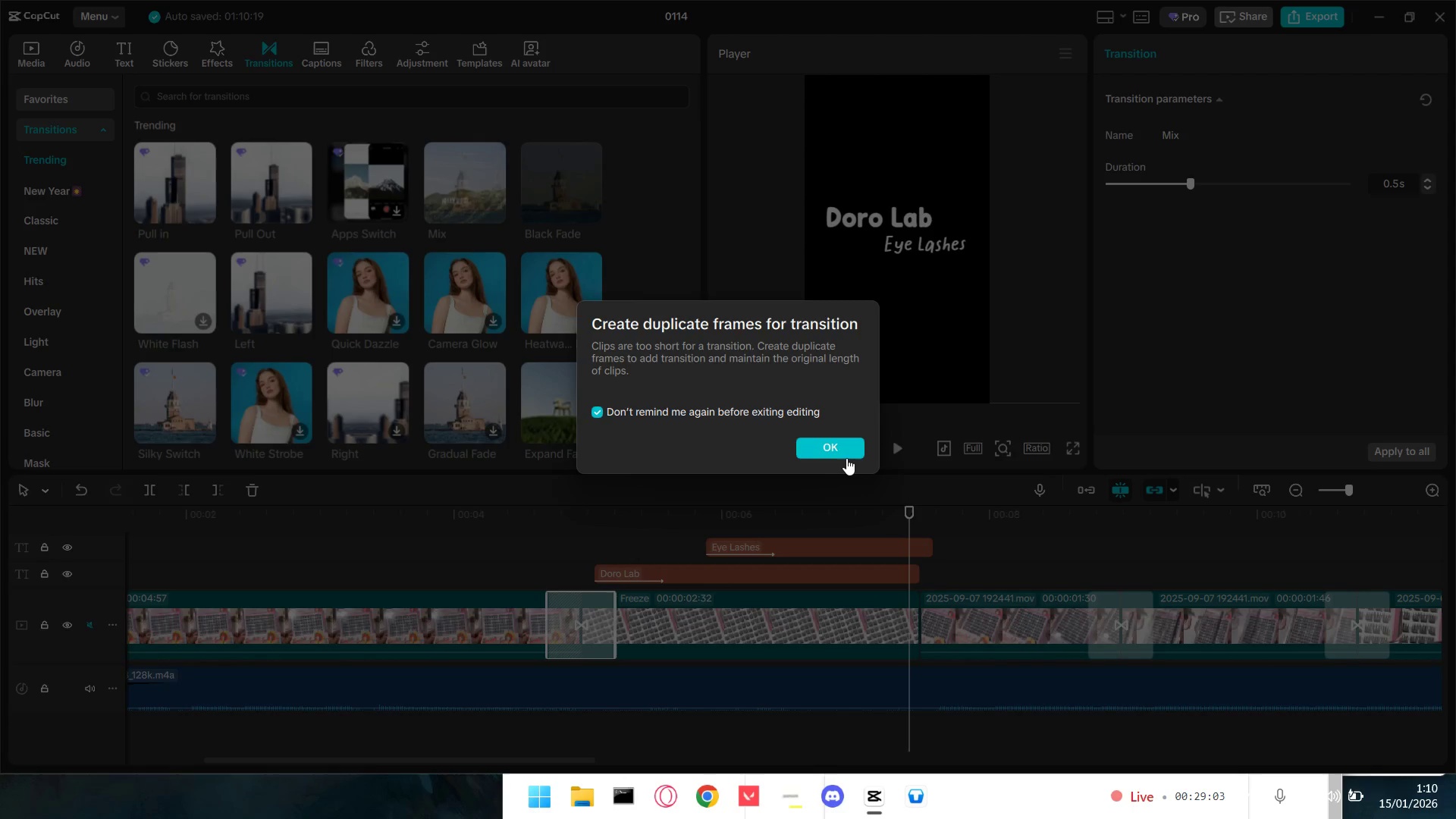 
left_click([842, 447])
 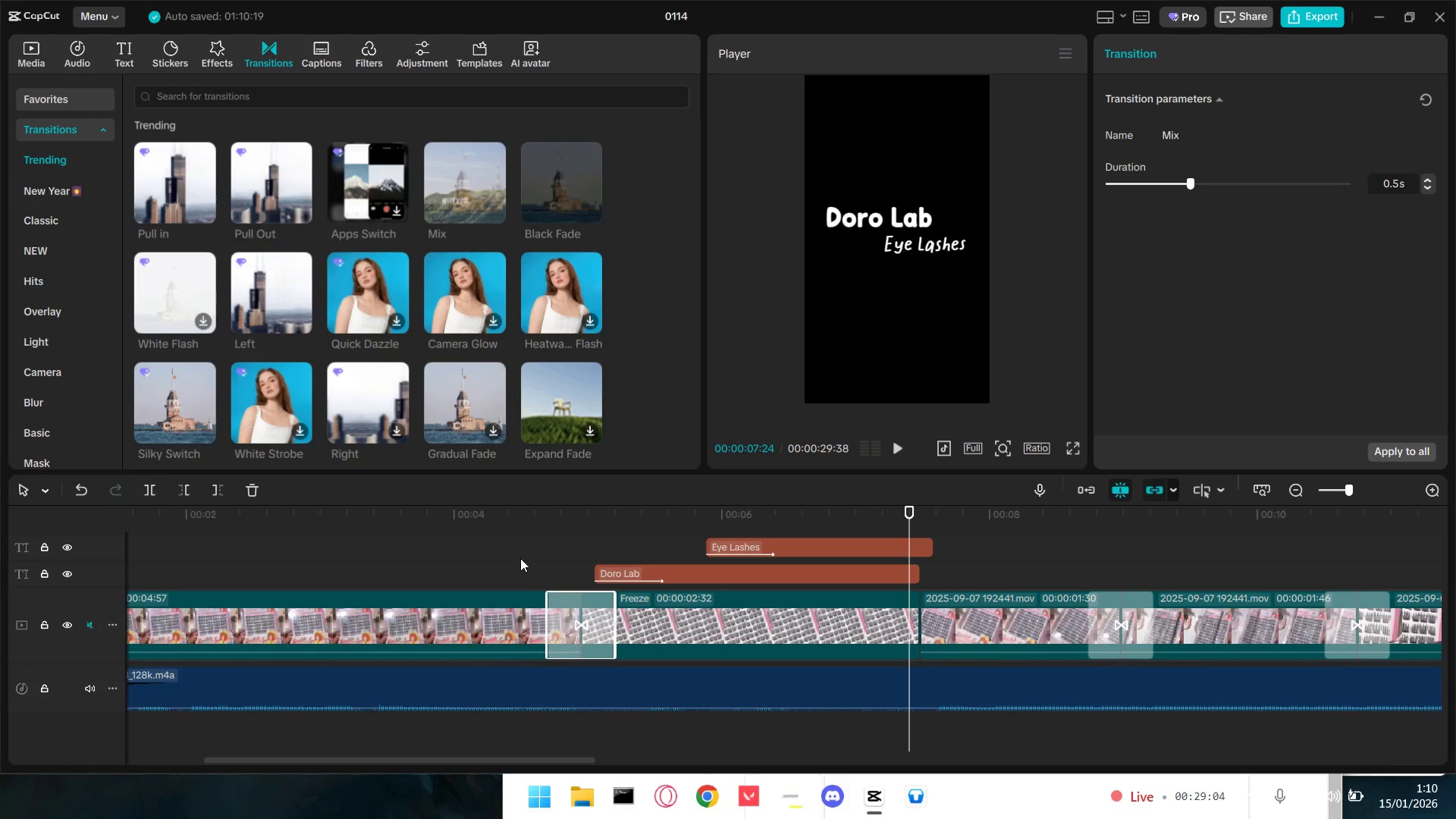 
double_click([479, 556])
 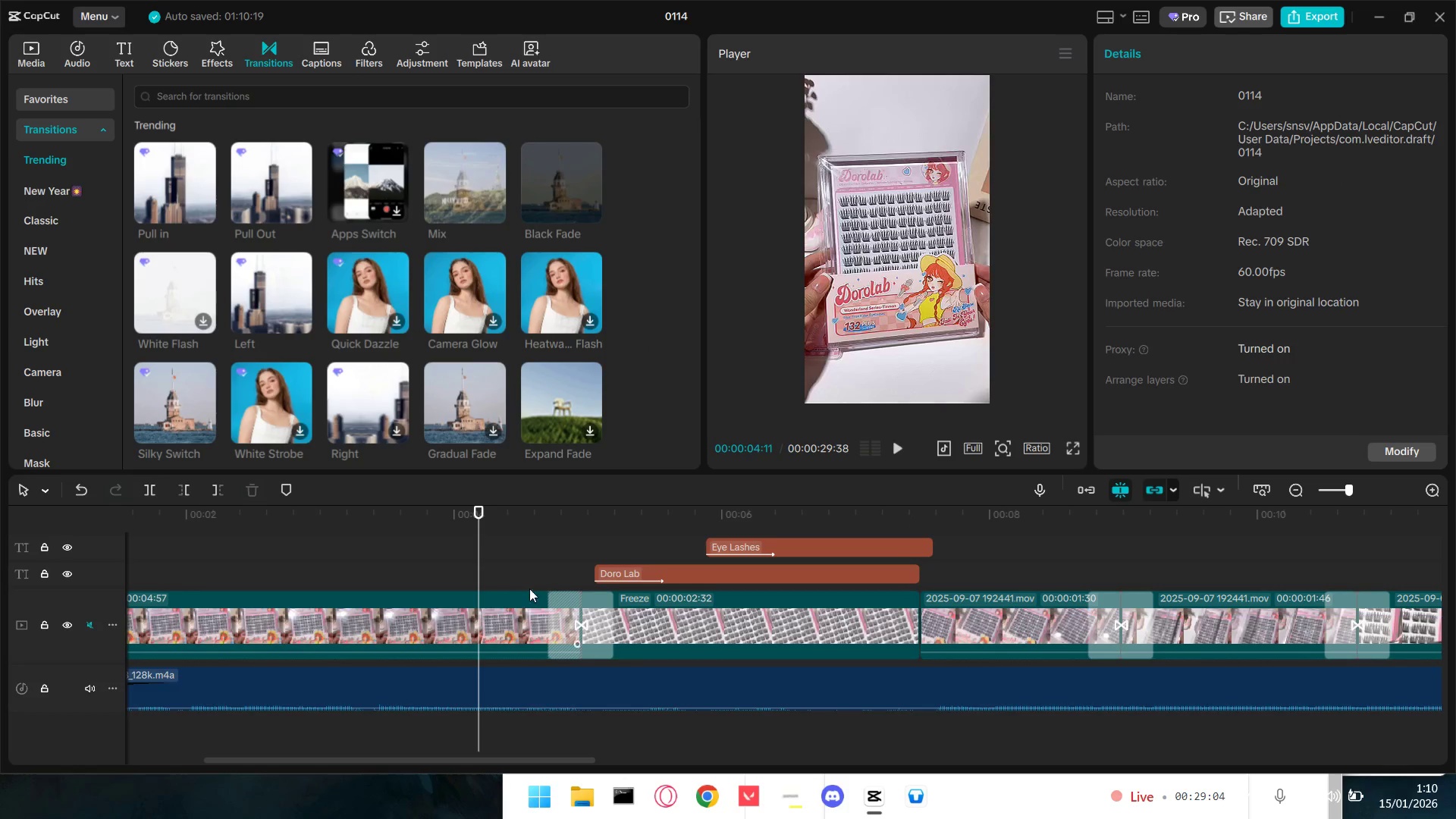 
key(Space)
 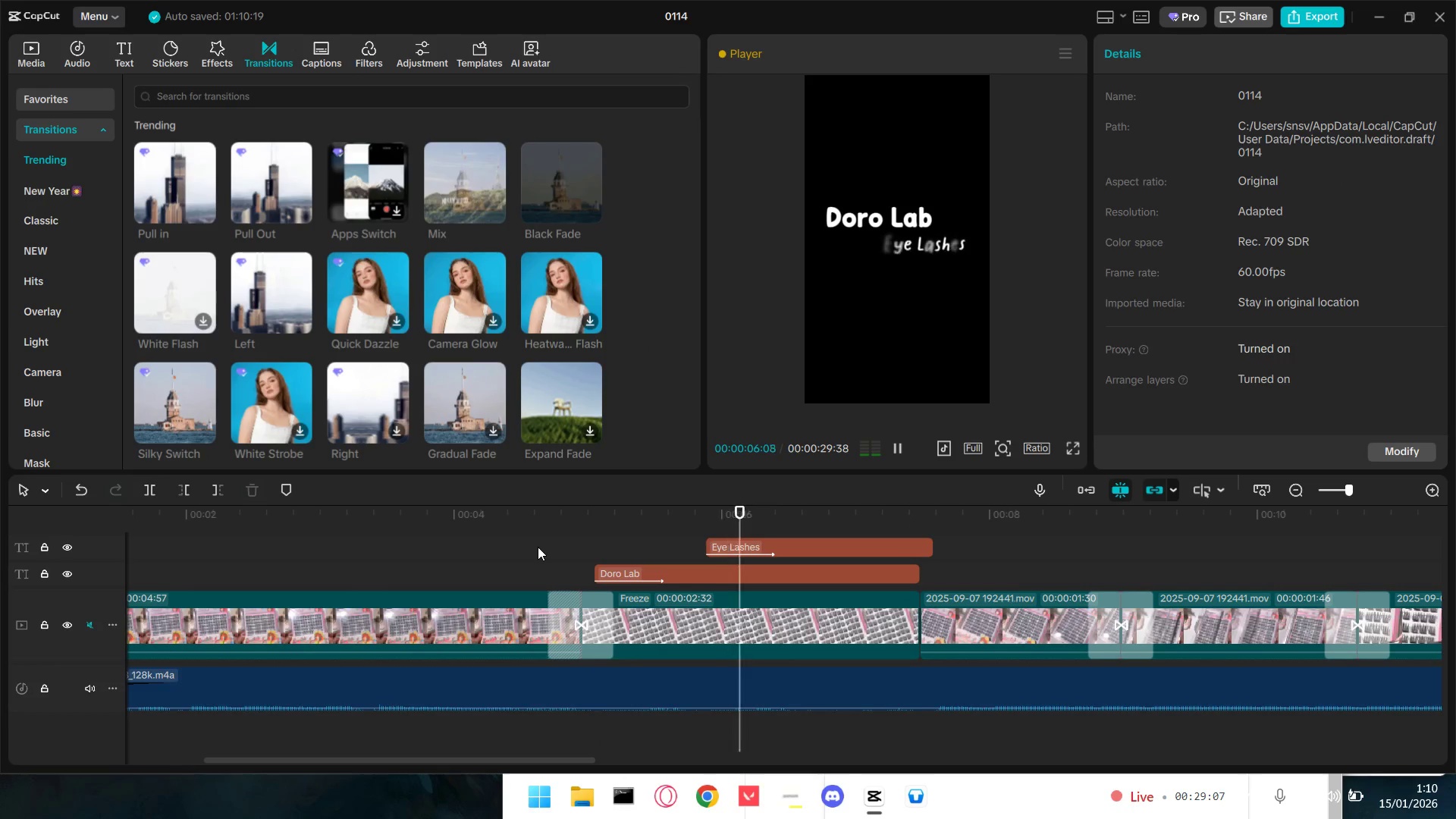 
key(Space)
 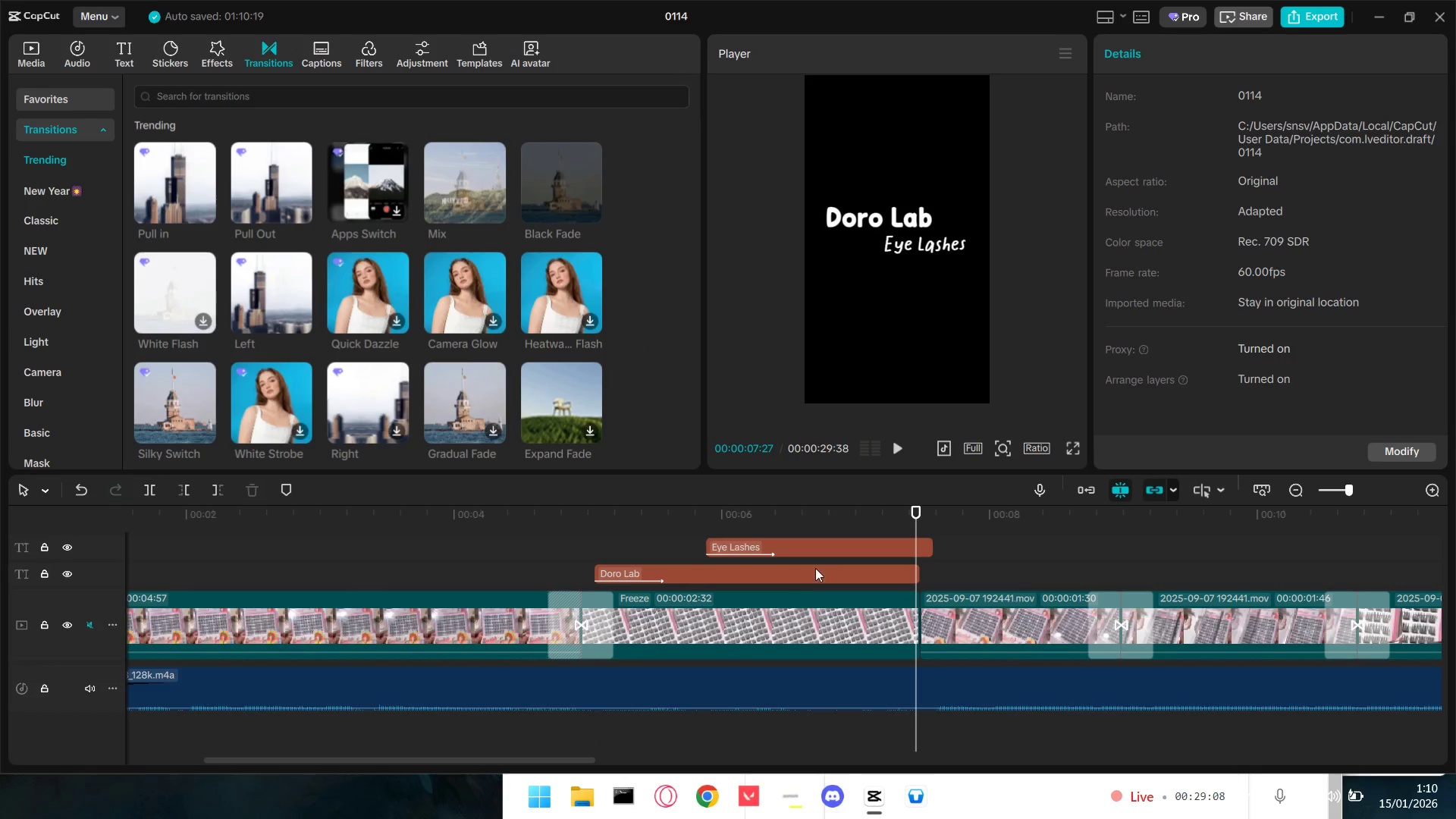 
key(Space)
 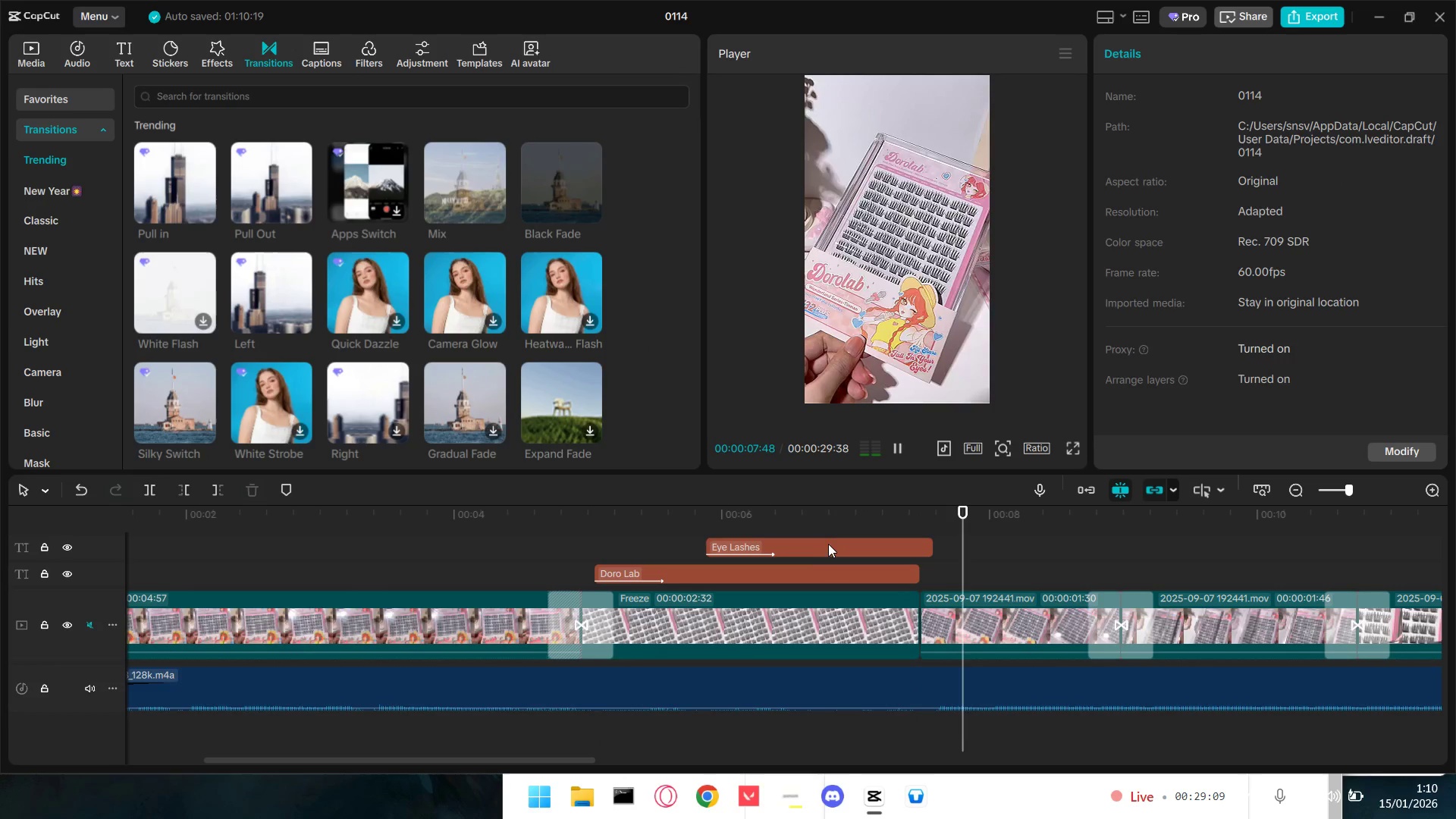 
key(Space)
 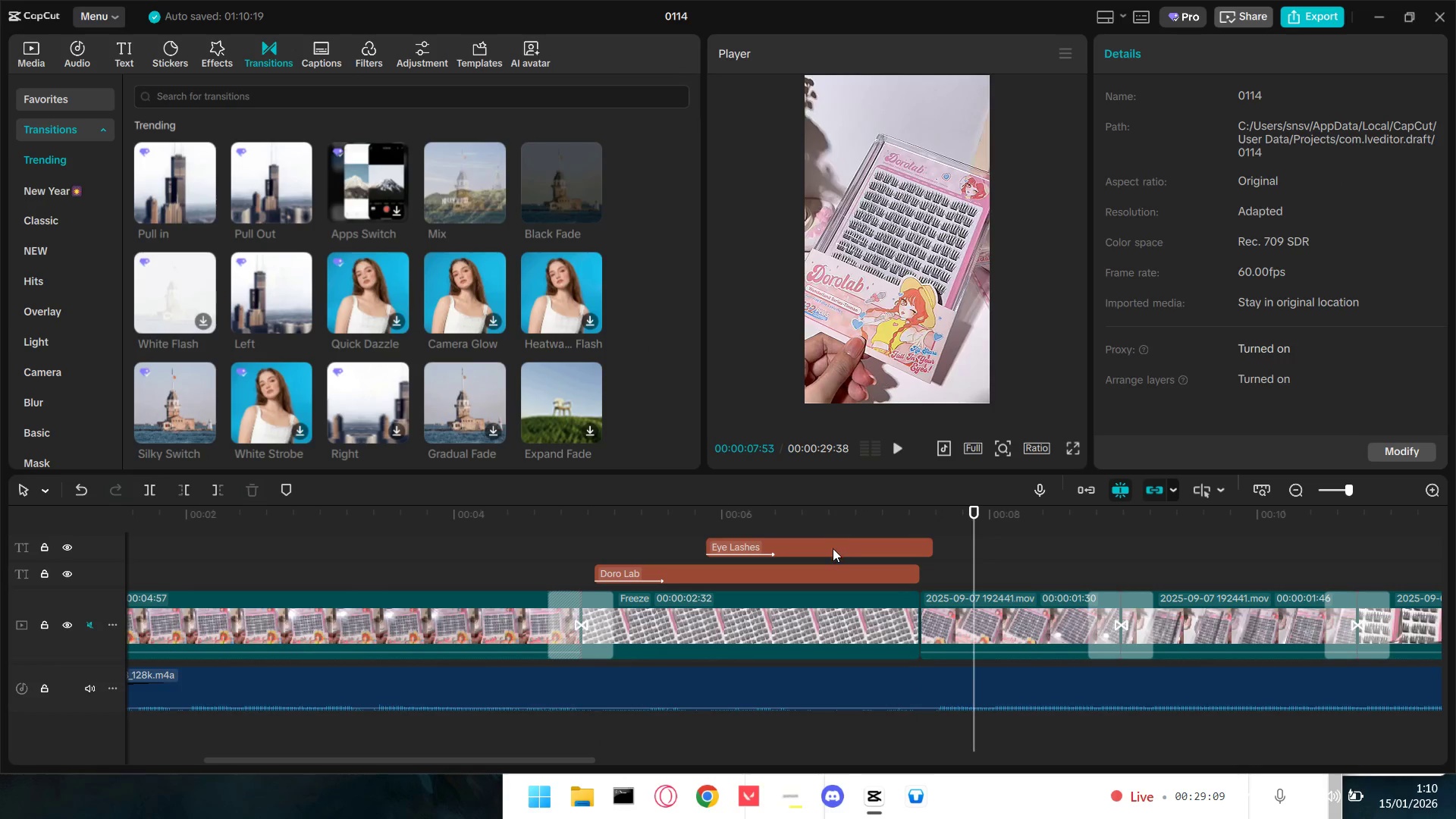 
left_click_drag(start_coordinate=[832, 550], to_coordinate=[821, 552])
 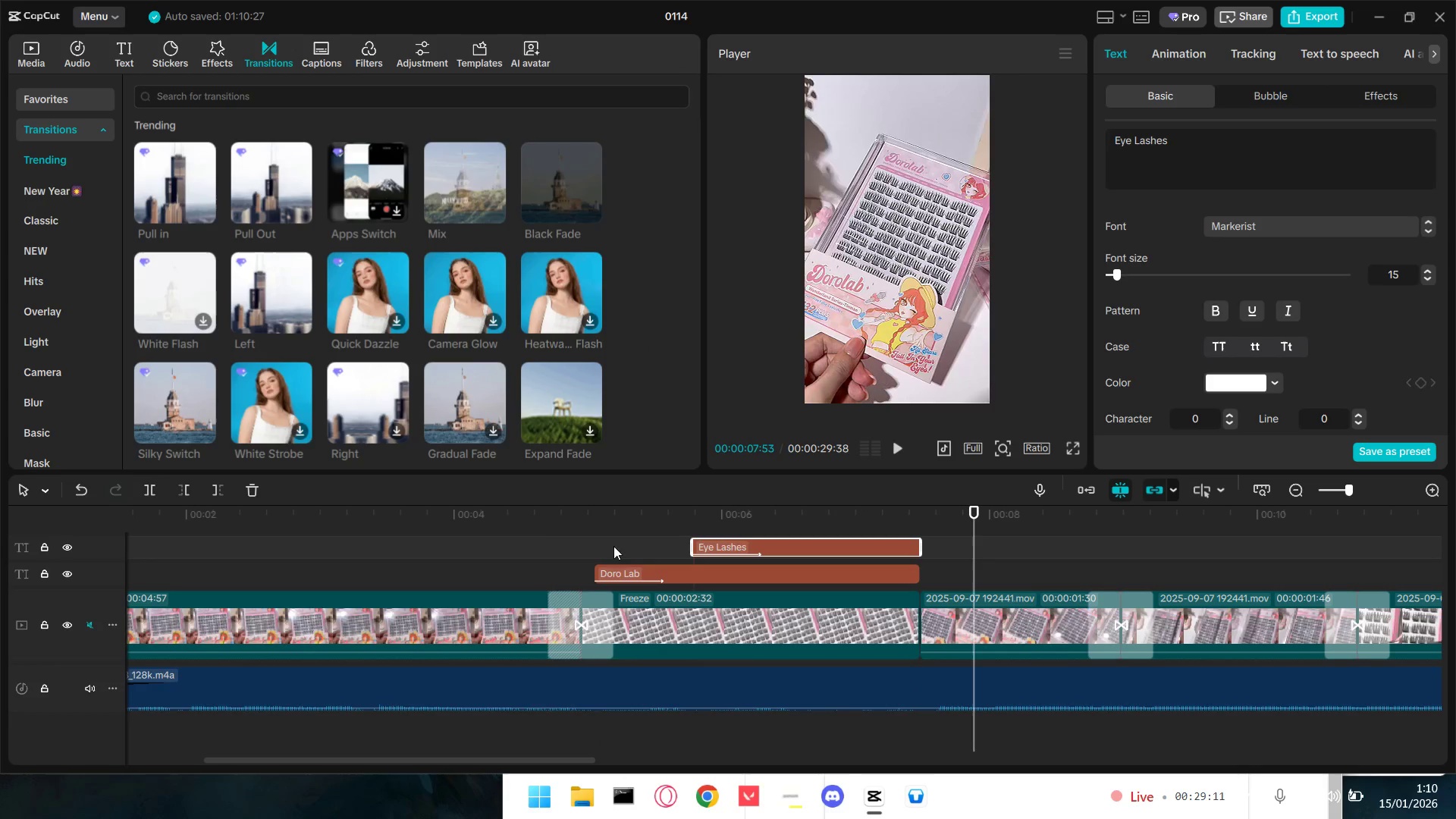 
left_click([550, 538])
 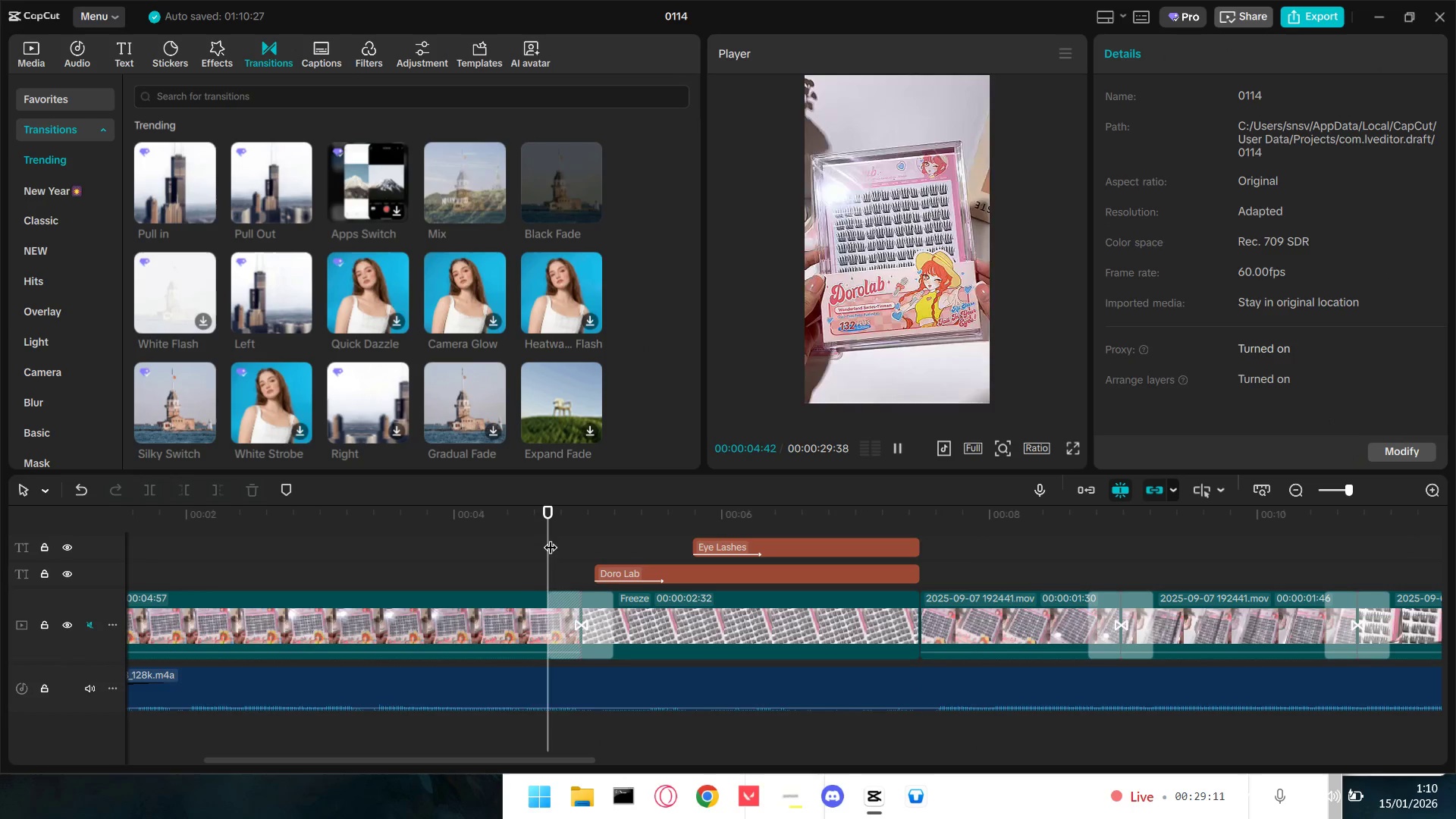 
key(Space)
 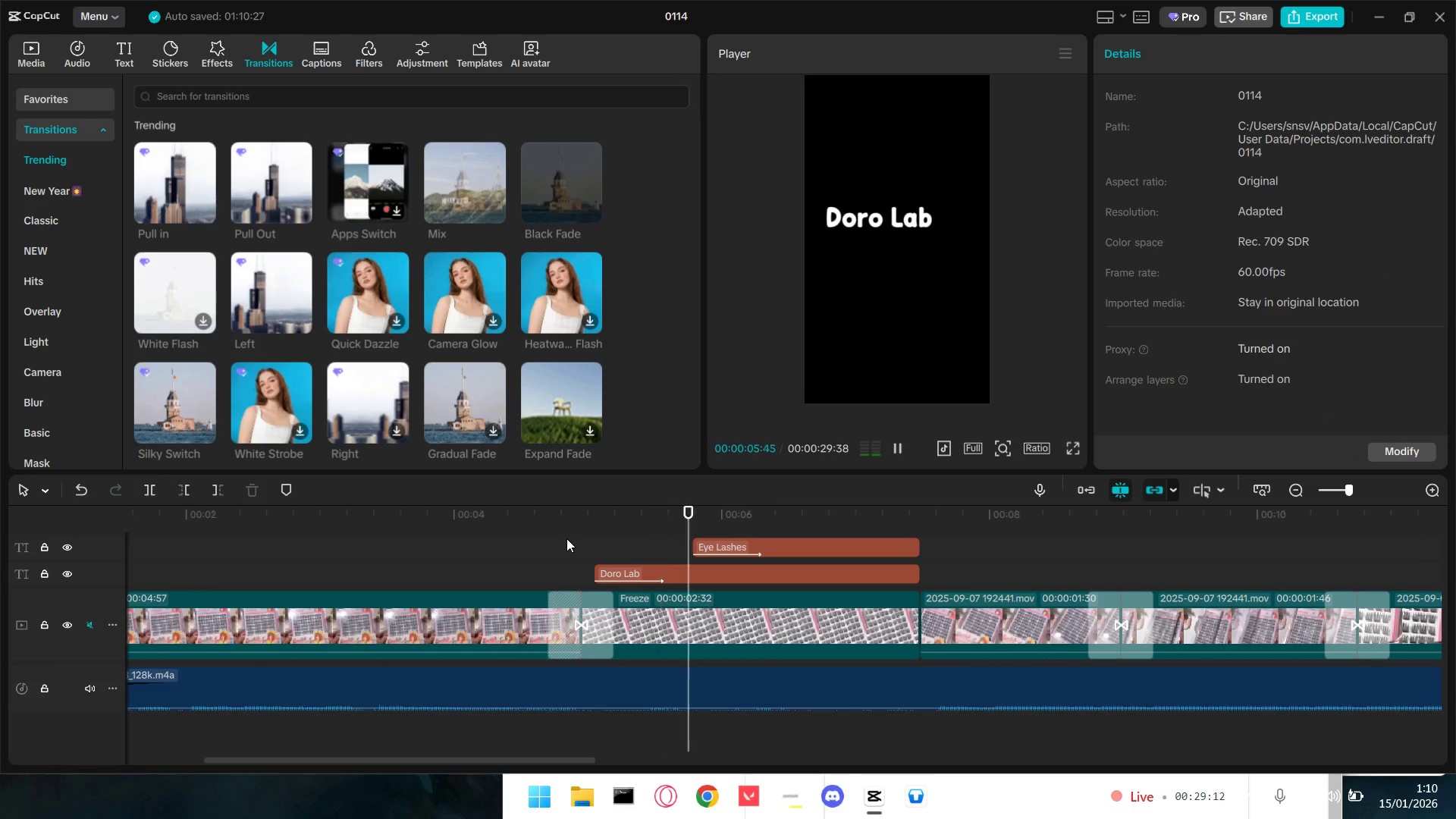 
key(Space)
 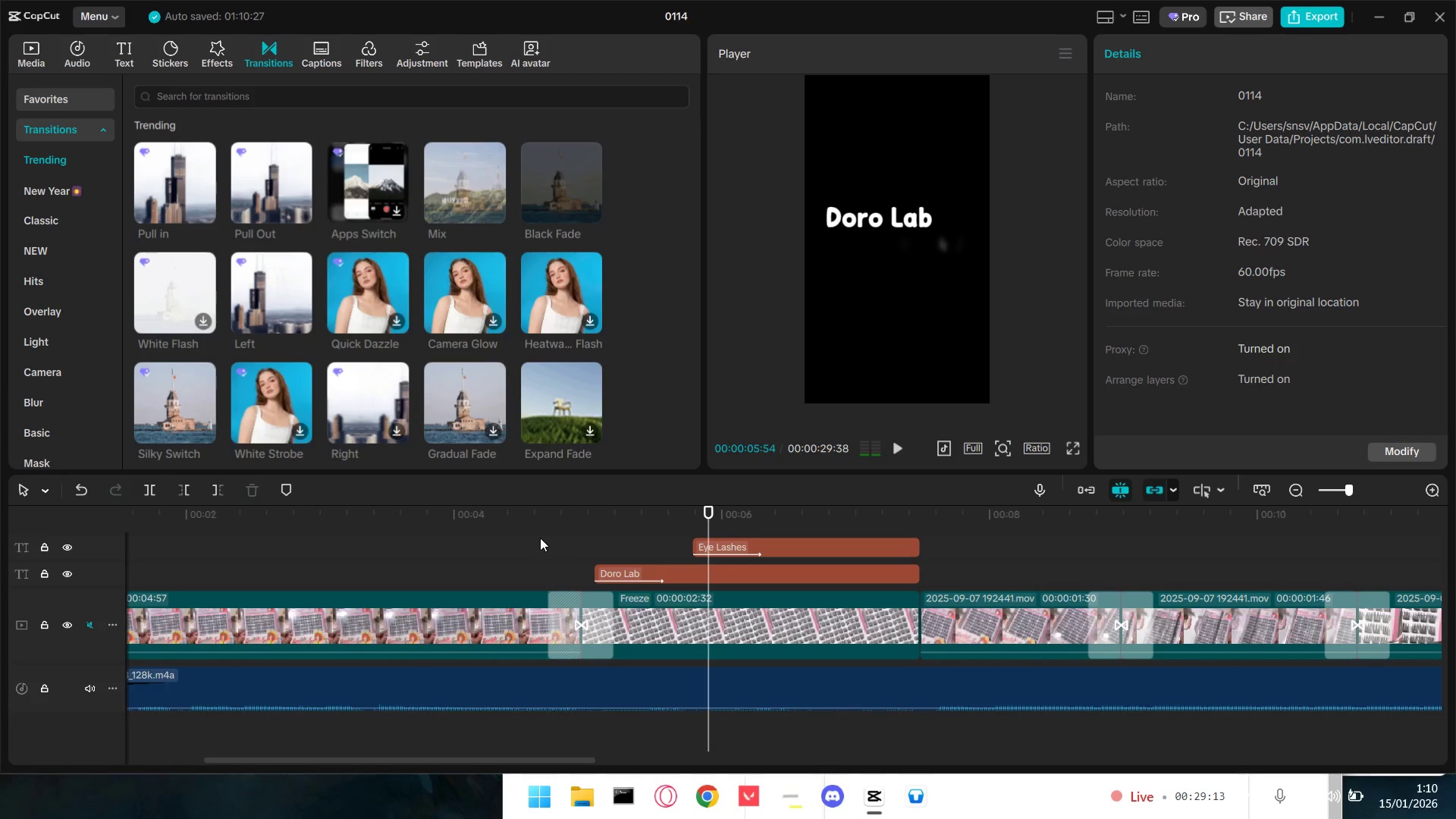 
left_click([535, 538])
 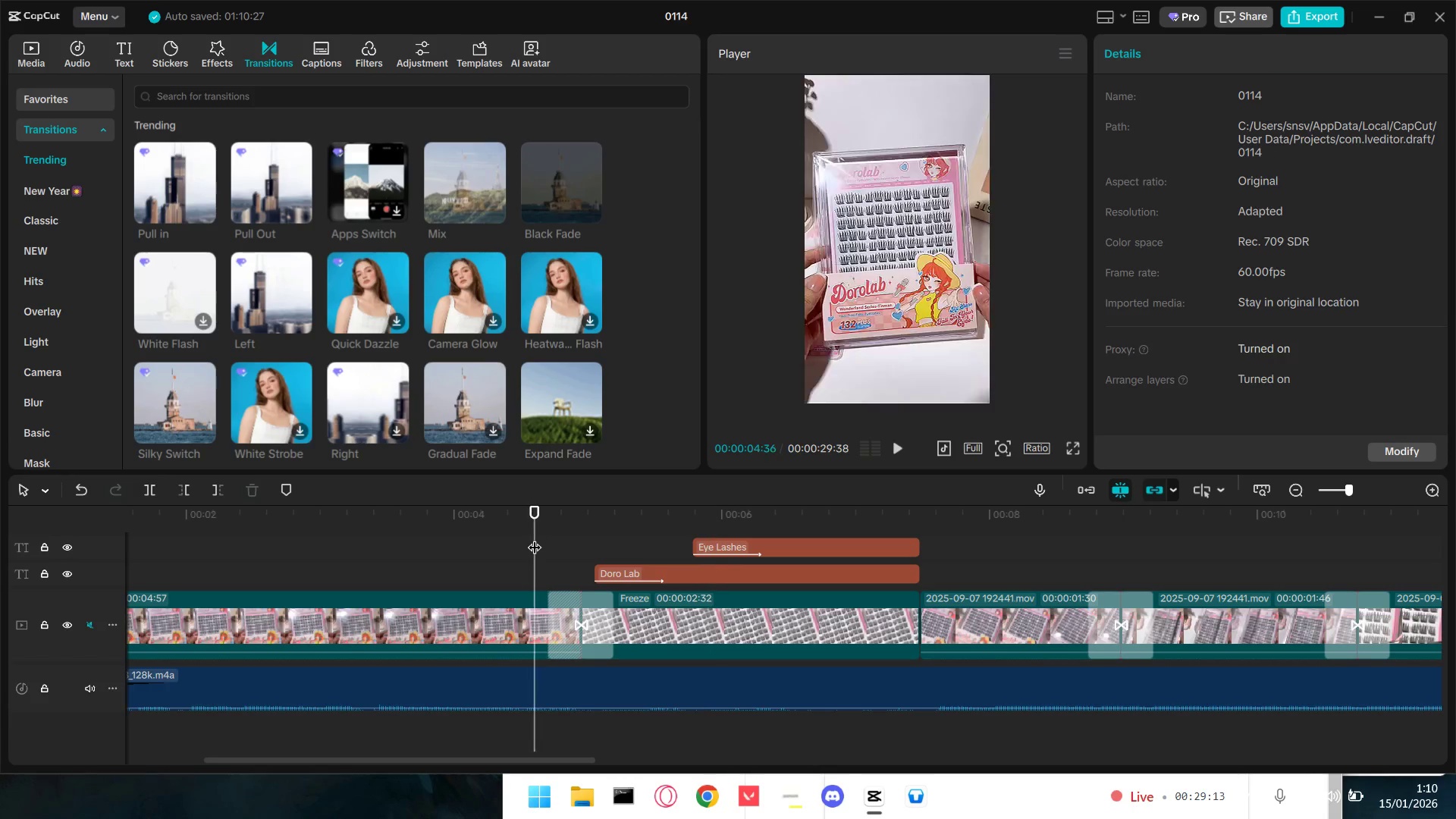 
key(Space)
 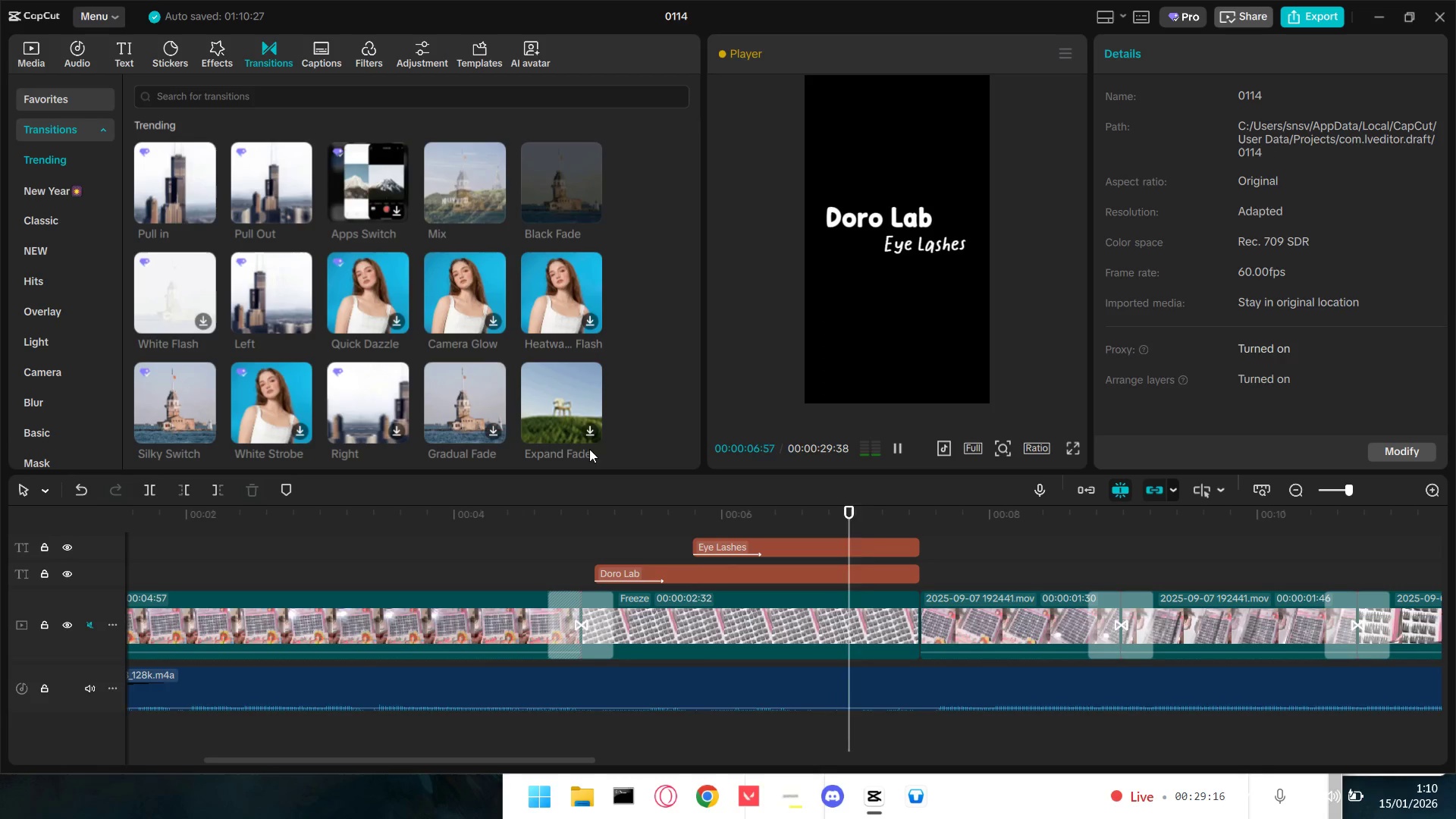 
key(Space)
 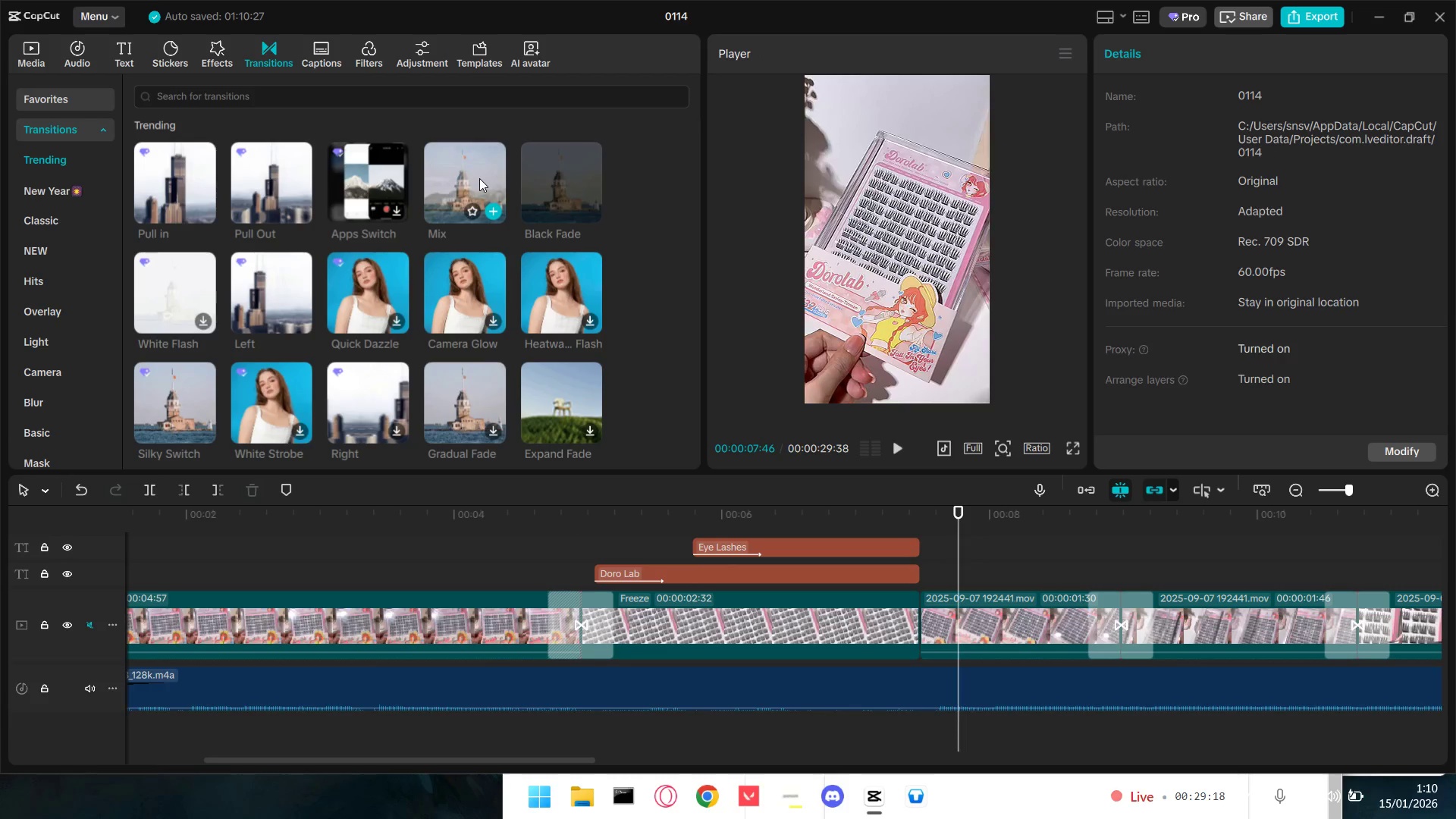 
left_click_drag(start_coordinate=[384, 186], to_coordinate=[843, 615])
 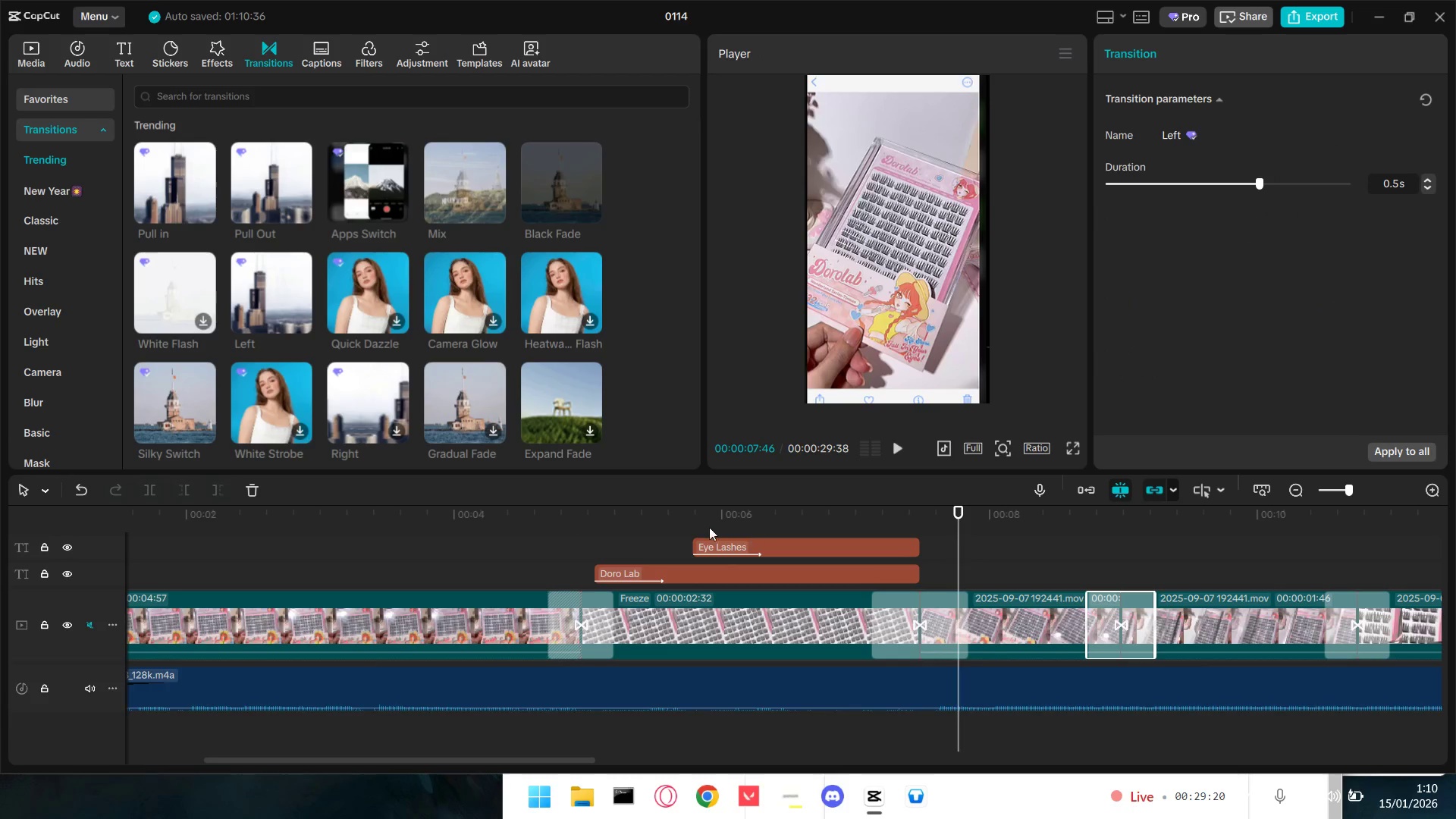 
left_click([655, 541])
 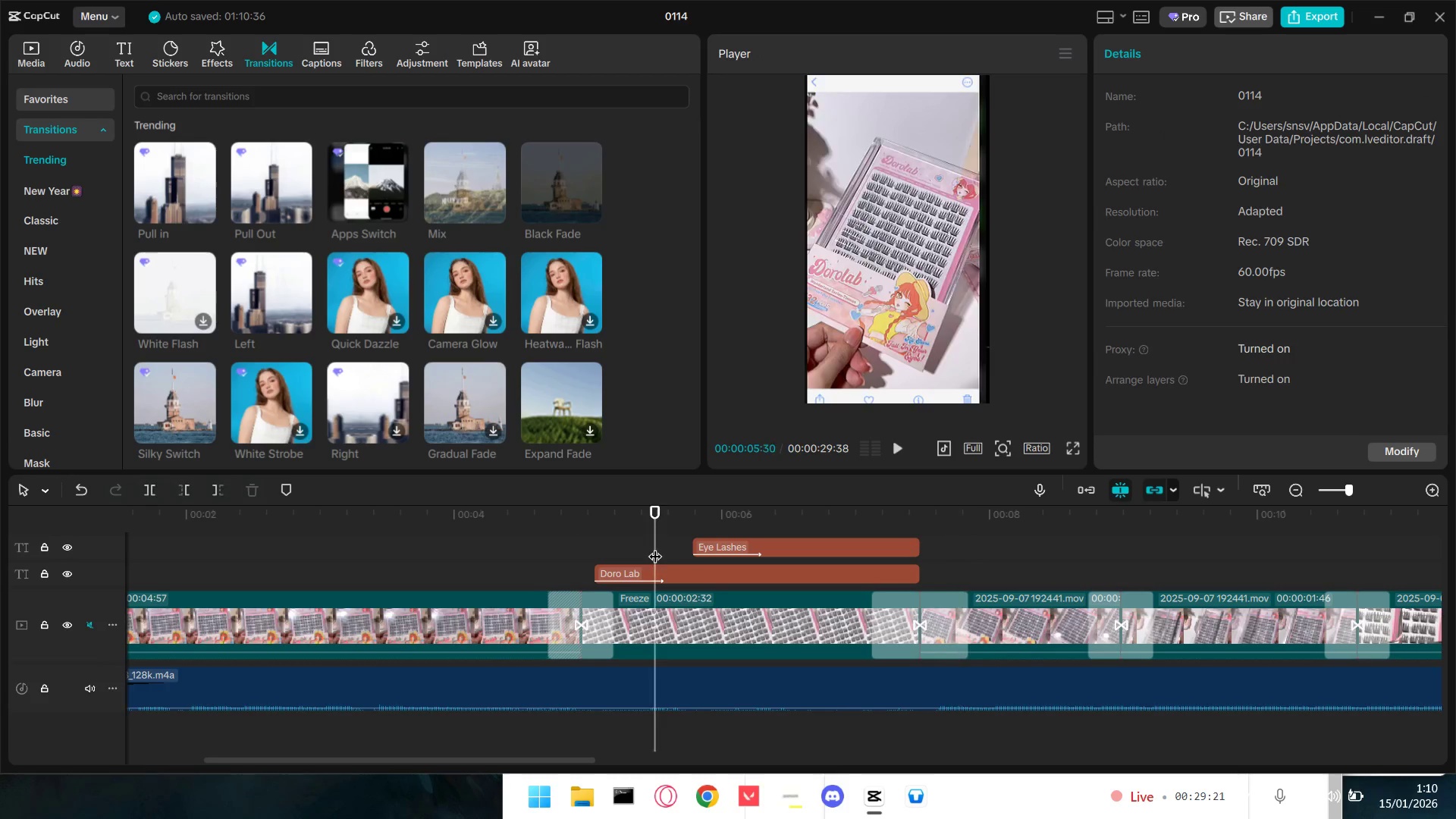 
key(Space)
 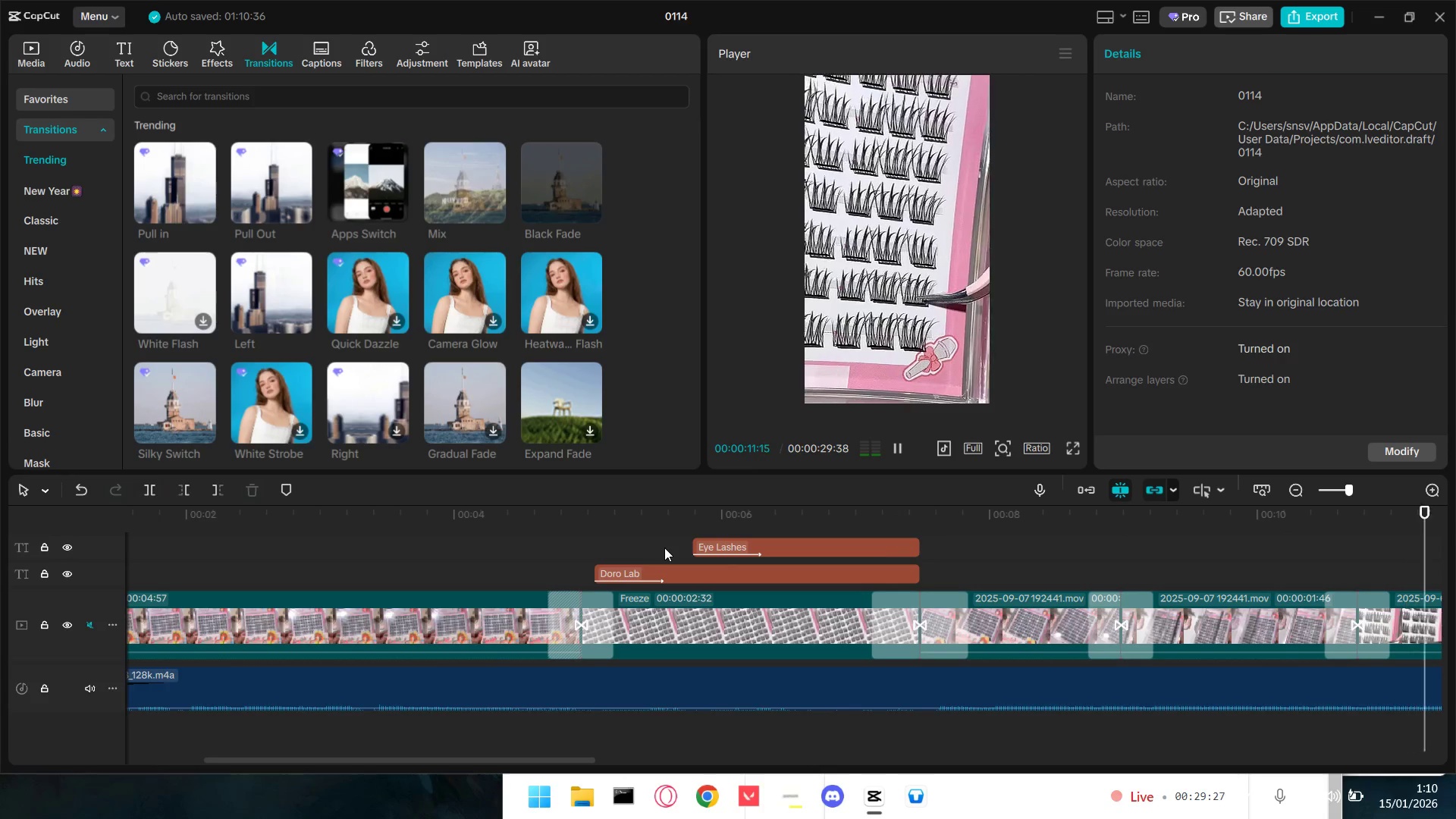 
wait(7.72)
 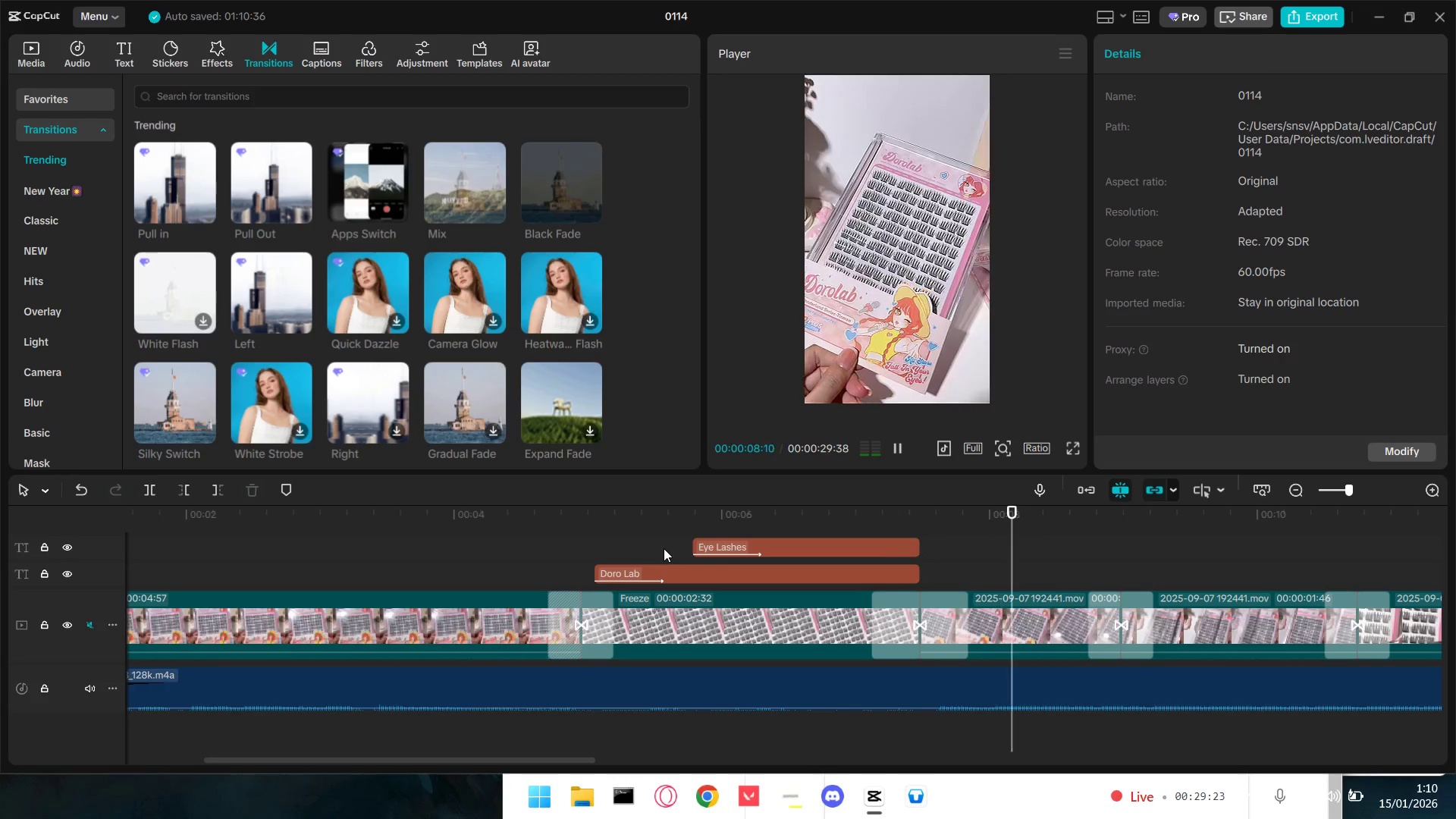 
hold_key(key=ControlLeft, duration=1.5)
hold_key(key=ControlLeft, duration=1.51)
hold_key(key=ControlLeft, duration=0.97)
scroll: coordinate [791, 630], scroll_direction: down, amount: 32.0
 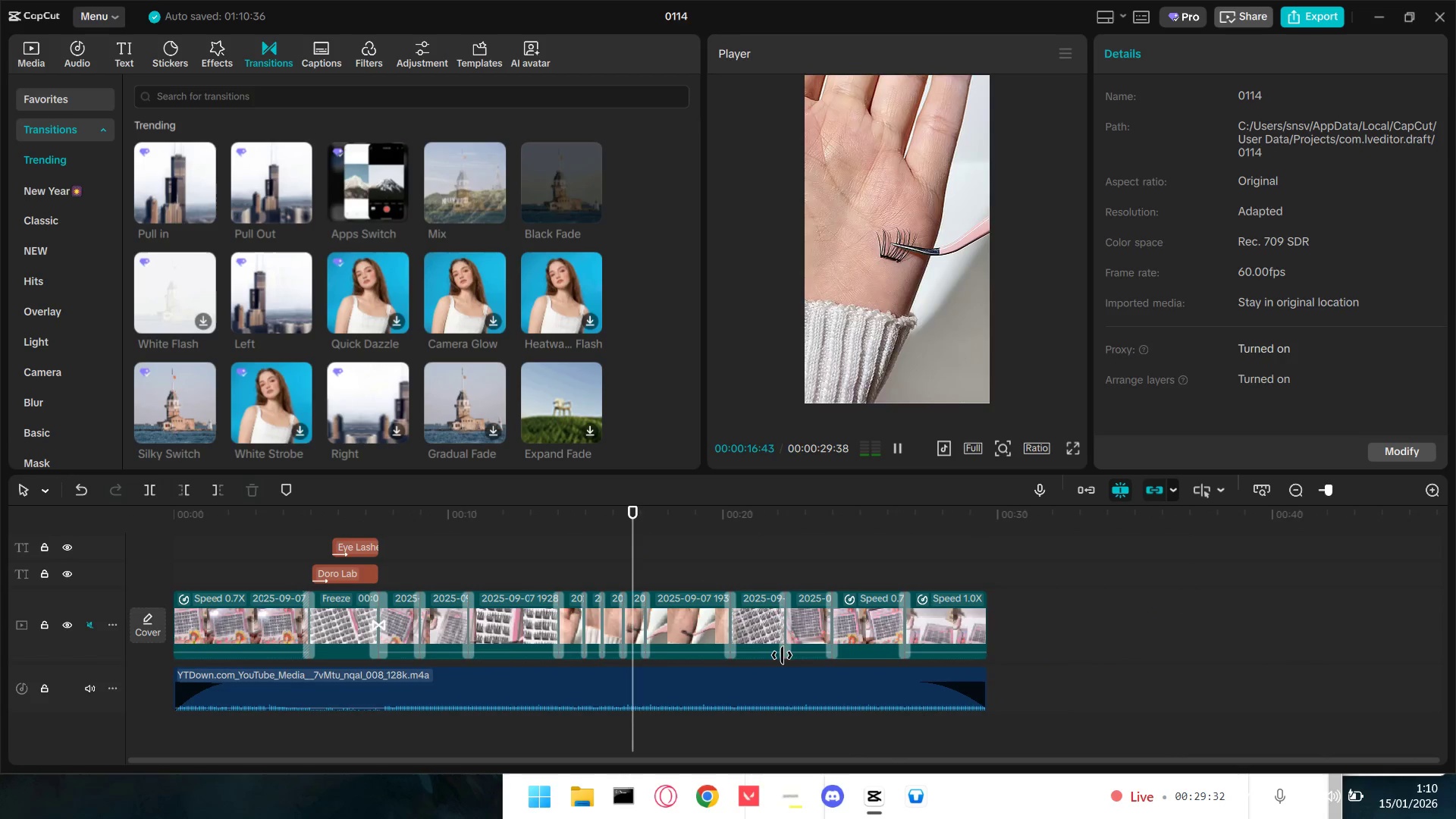 
wait(10.84)
 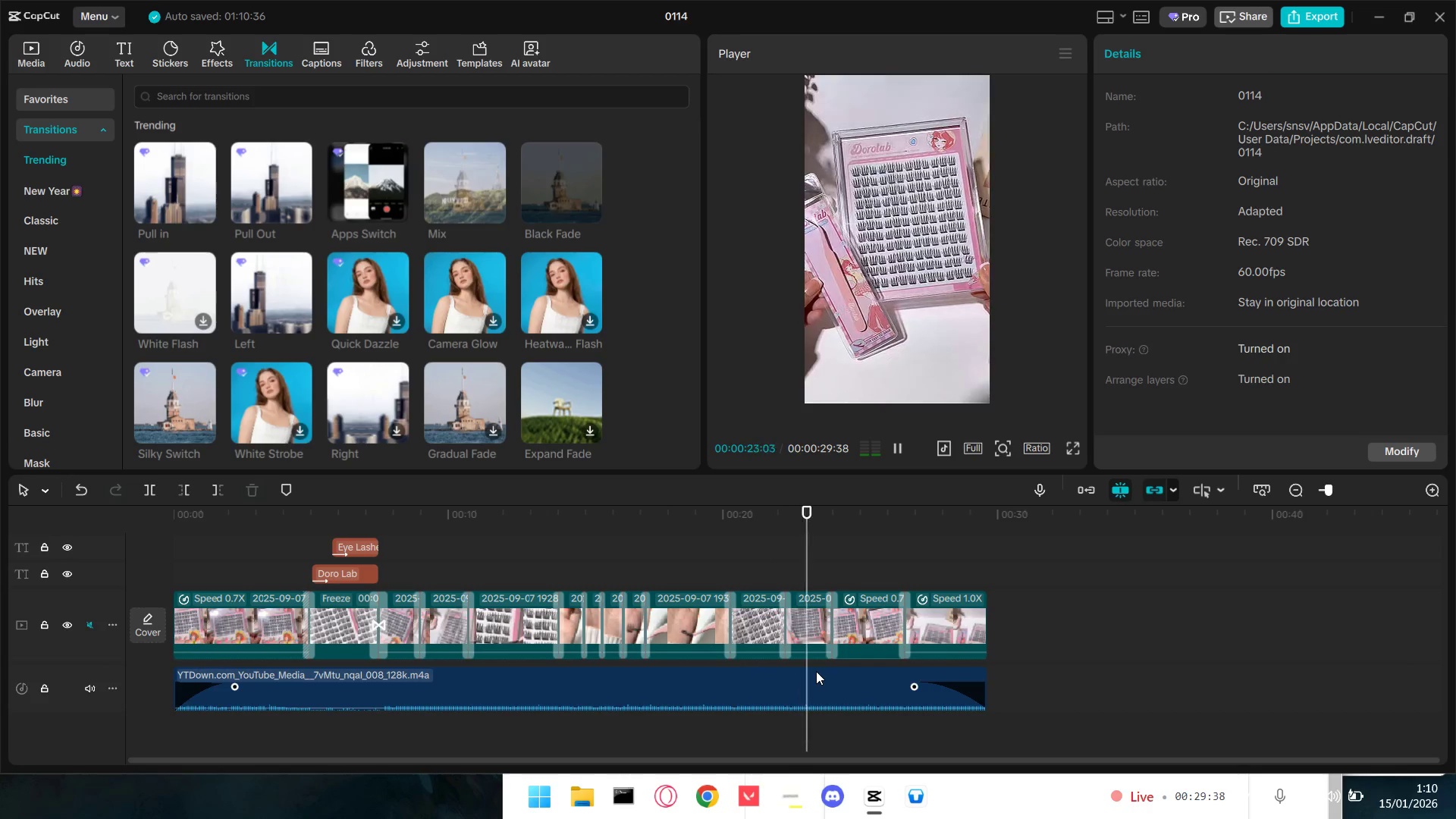 
left_click([262, 545])
 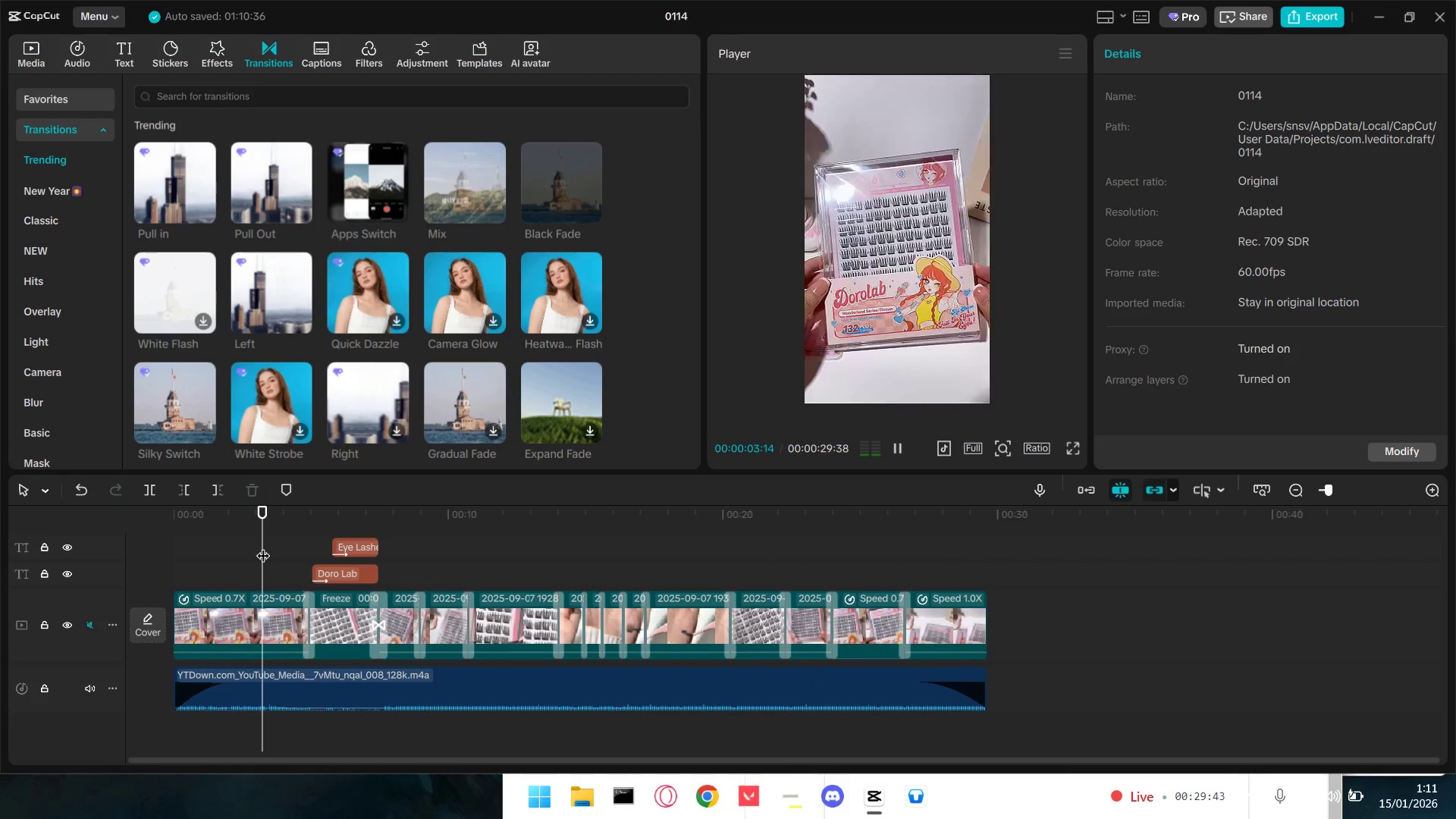 
key(Space)
 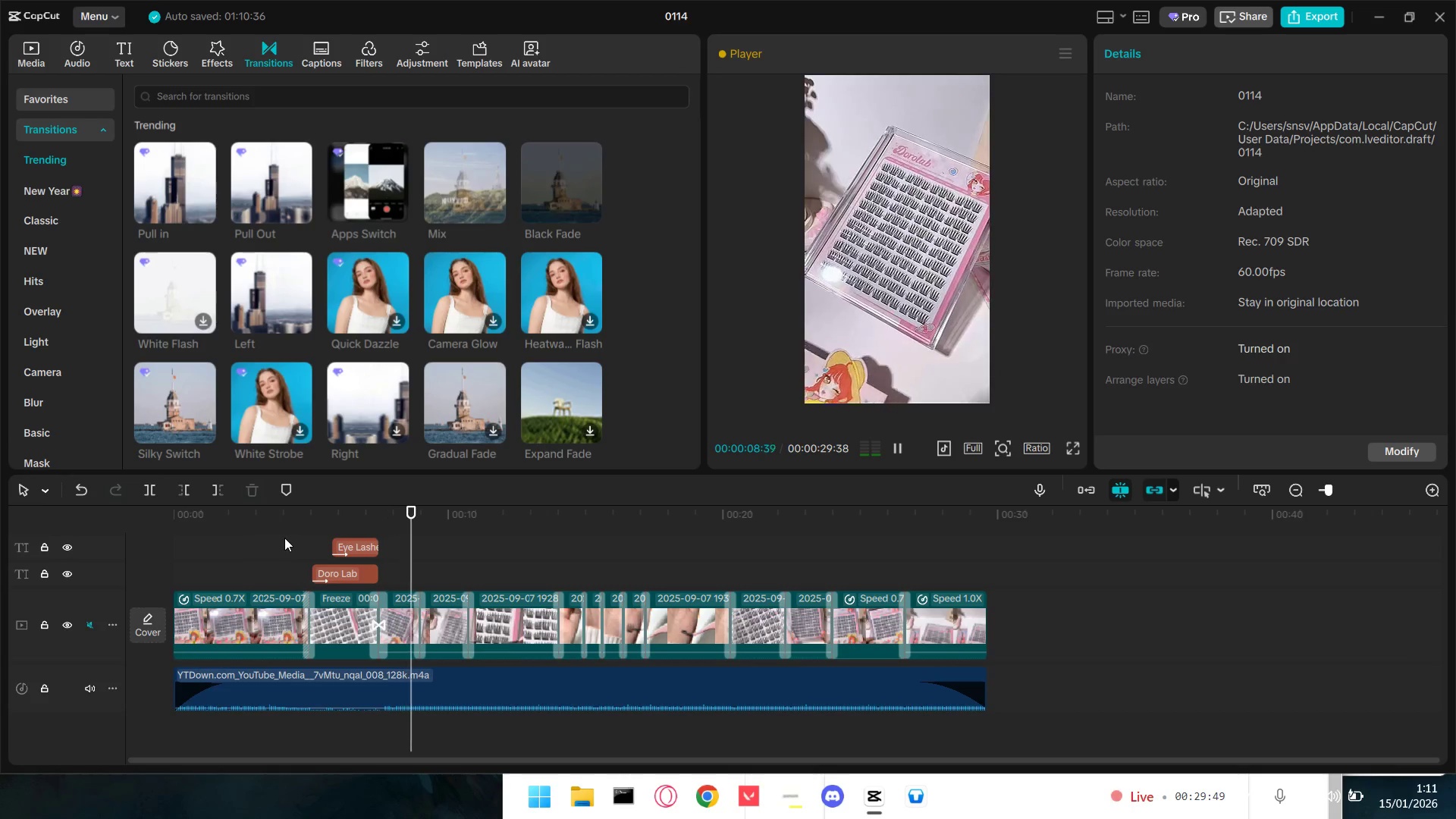 
wait(7.27)
 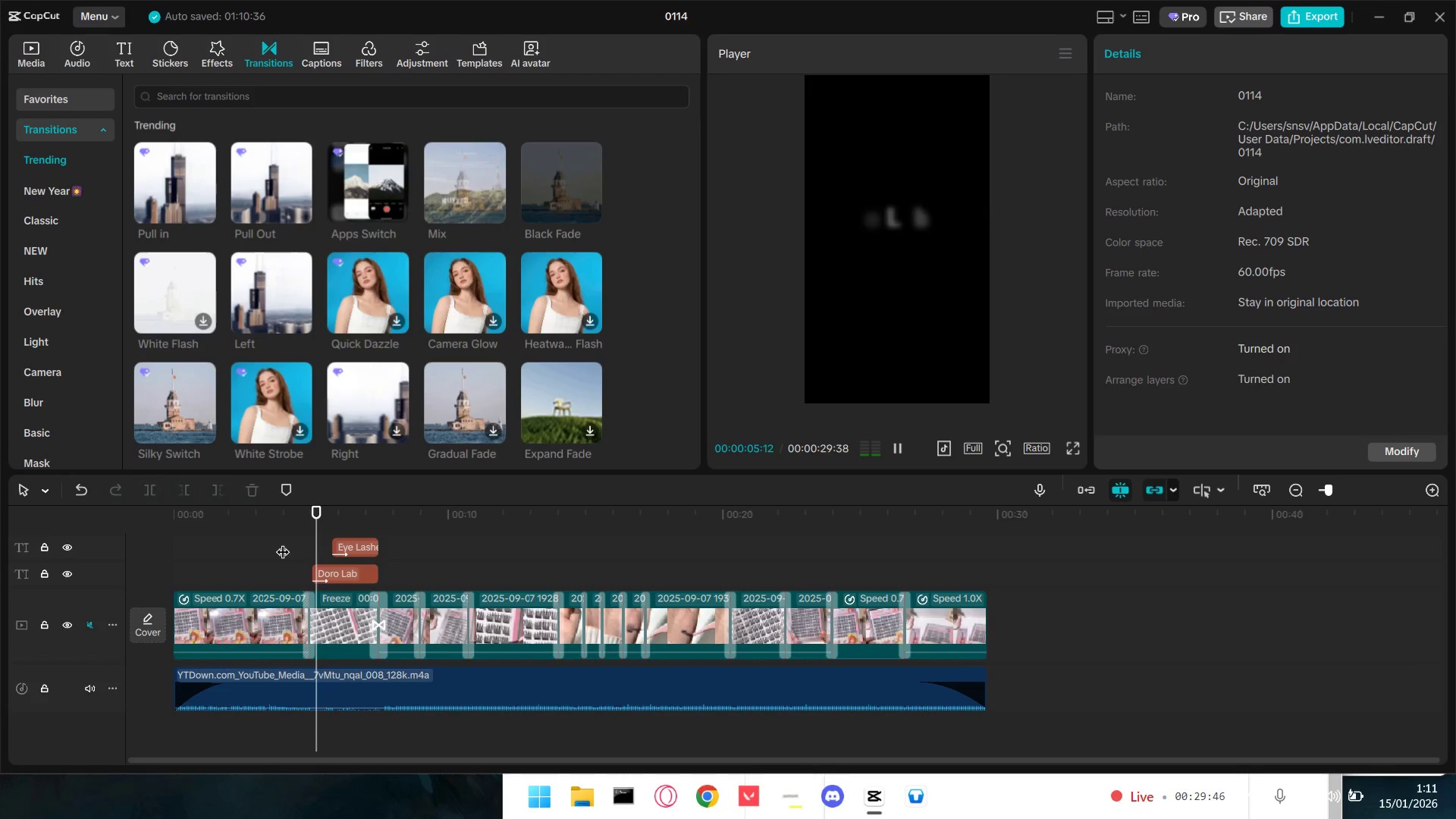 
key(Space)
 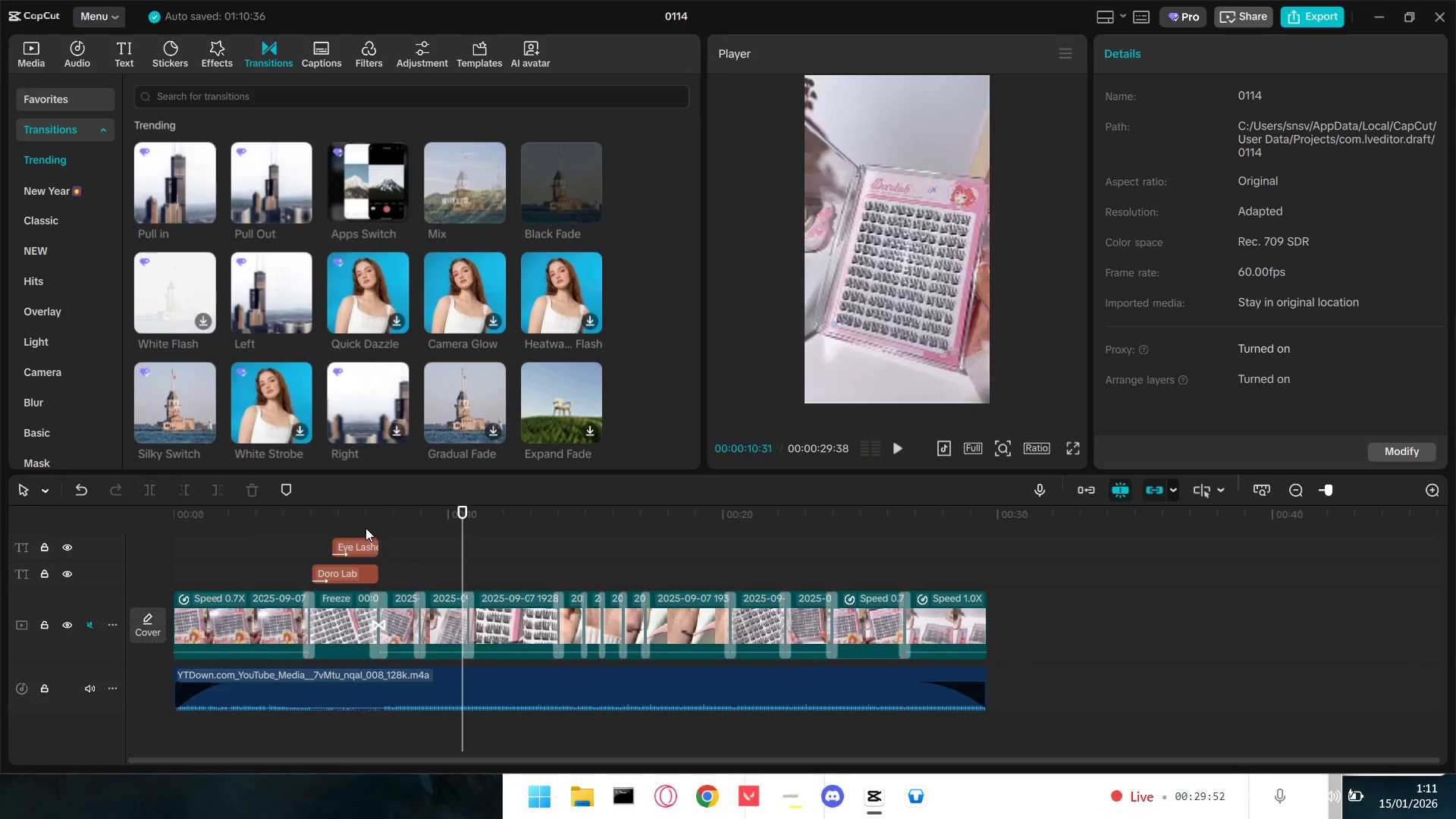 
key(Space)
 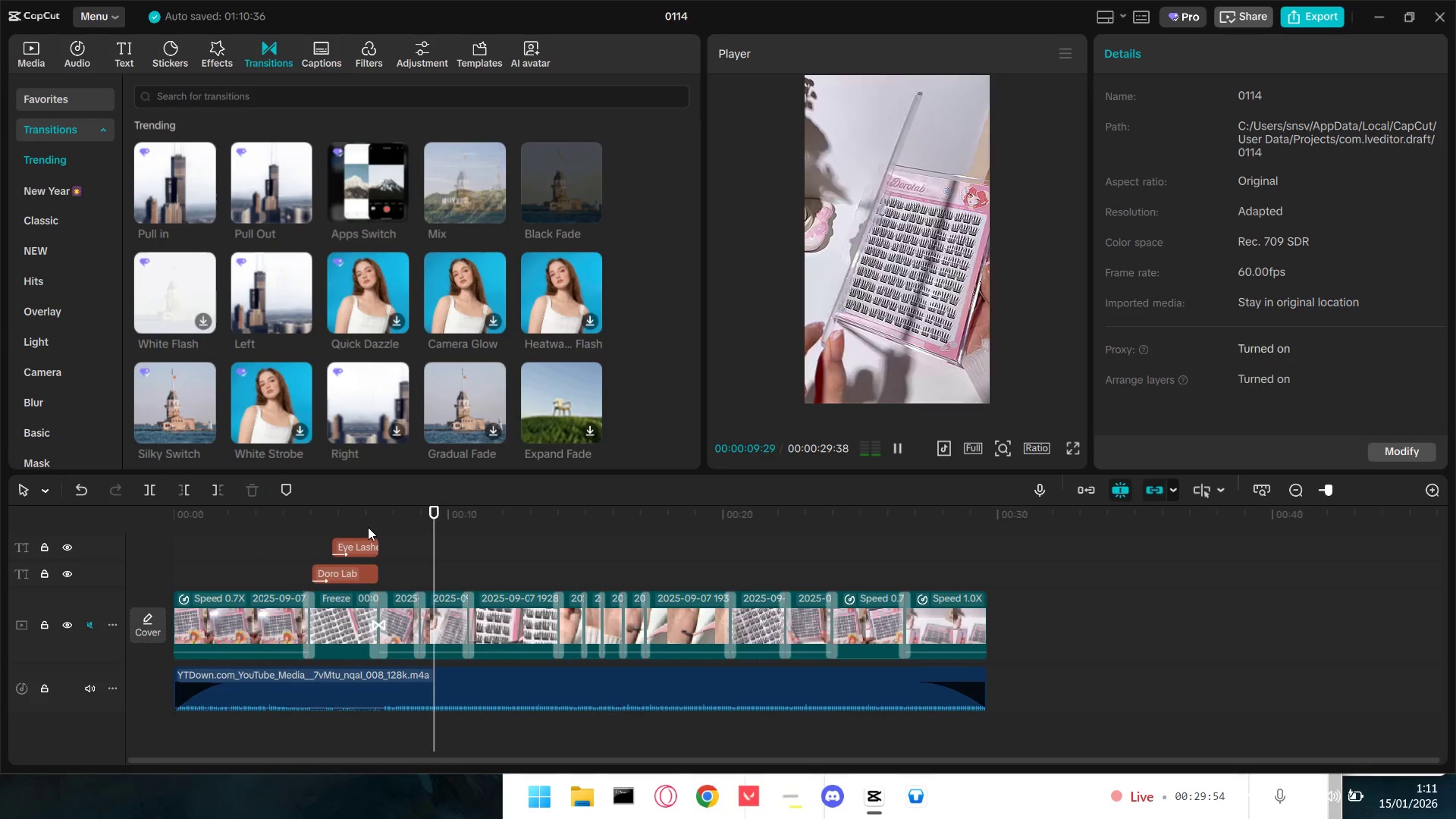 
key(Space)
 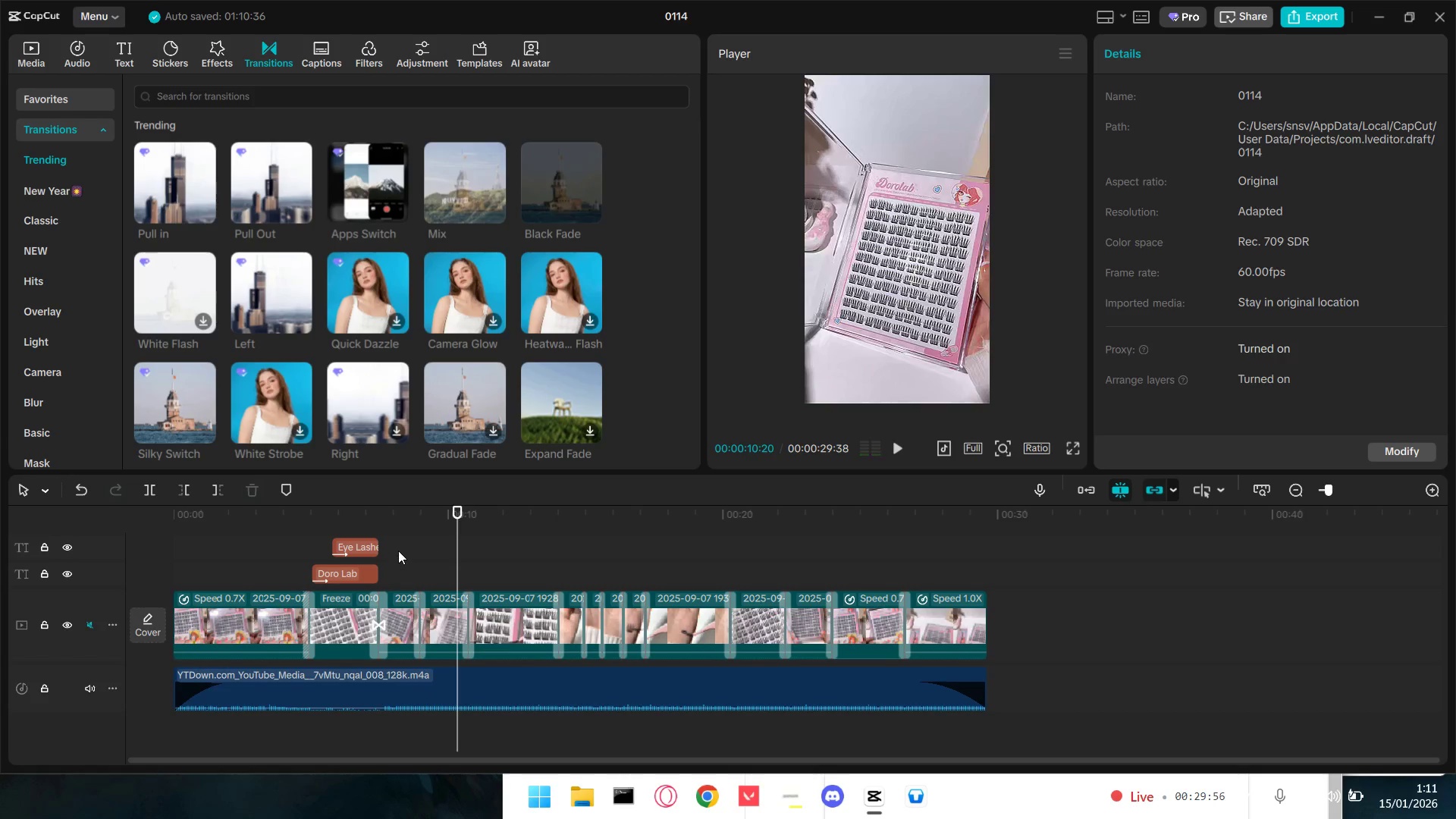 
left_click_drag(start_coordinate=[398, 551], to_coordinate=[408, 554])
 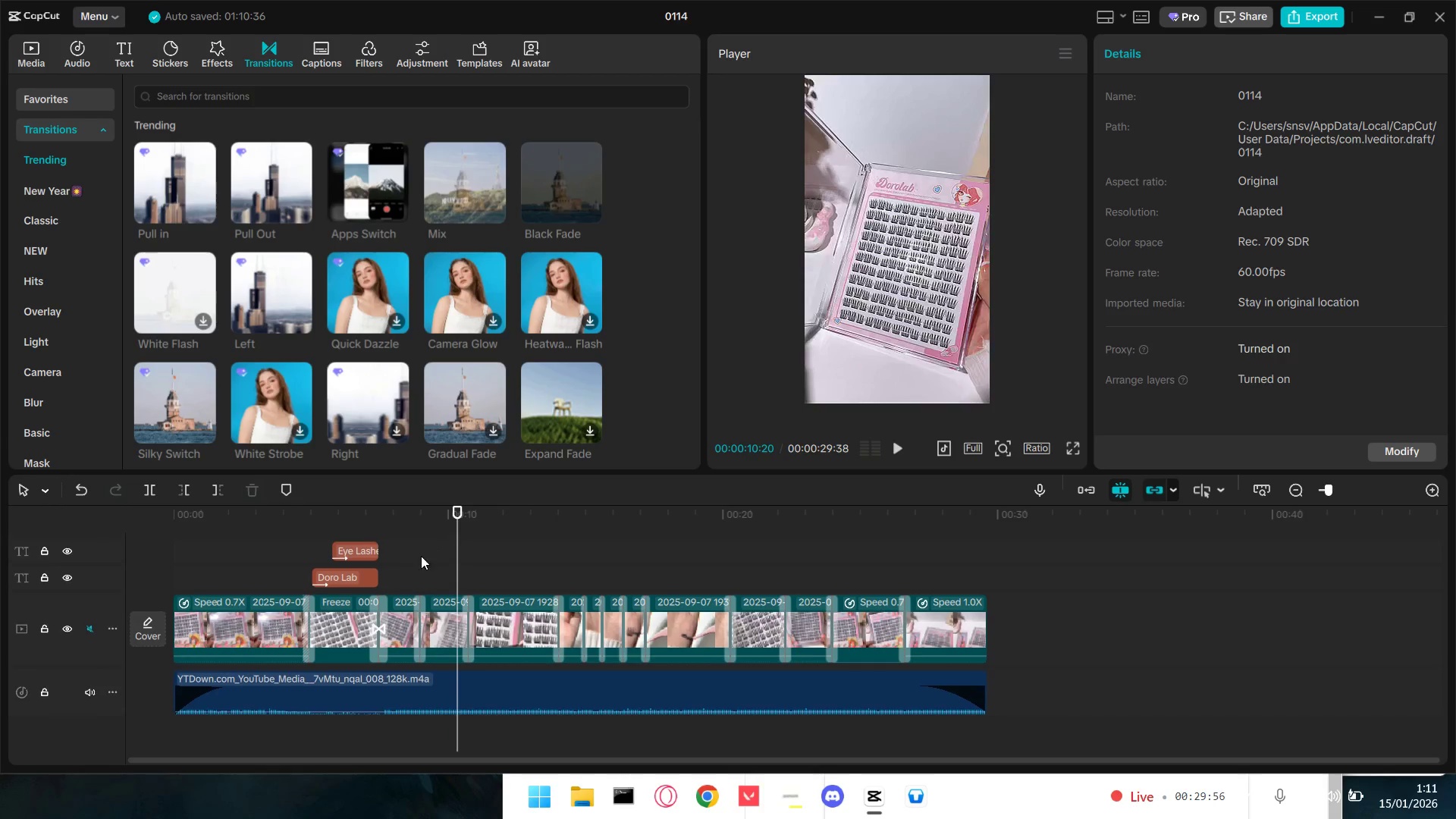 
key(Space)
 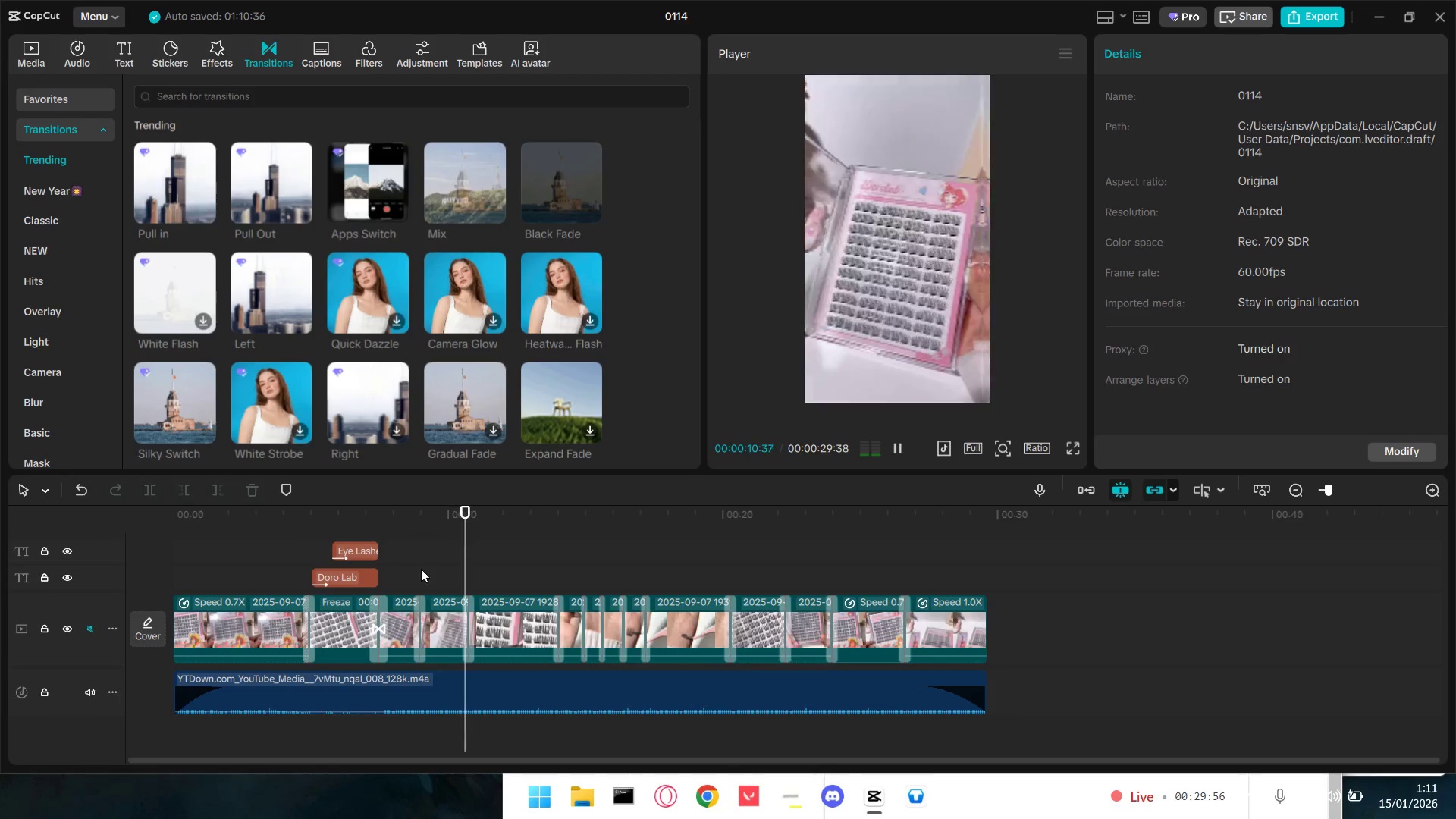 
double_click([406, 563])
 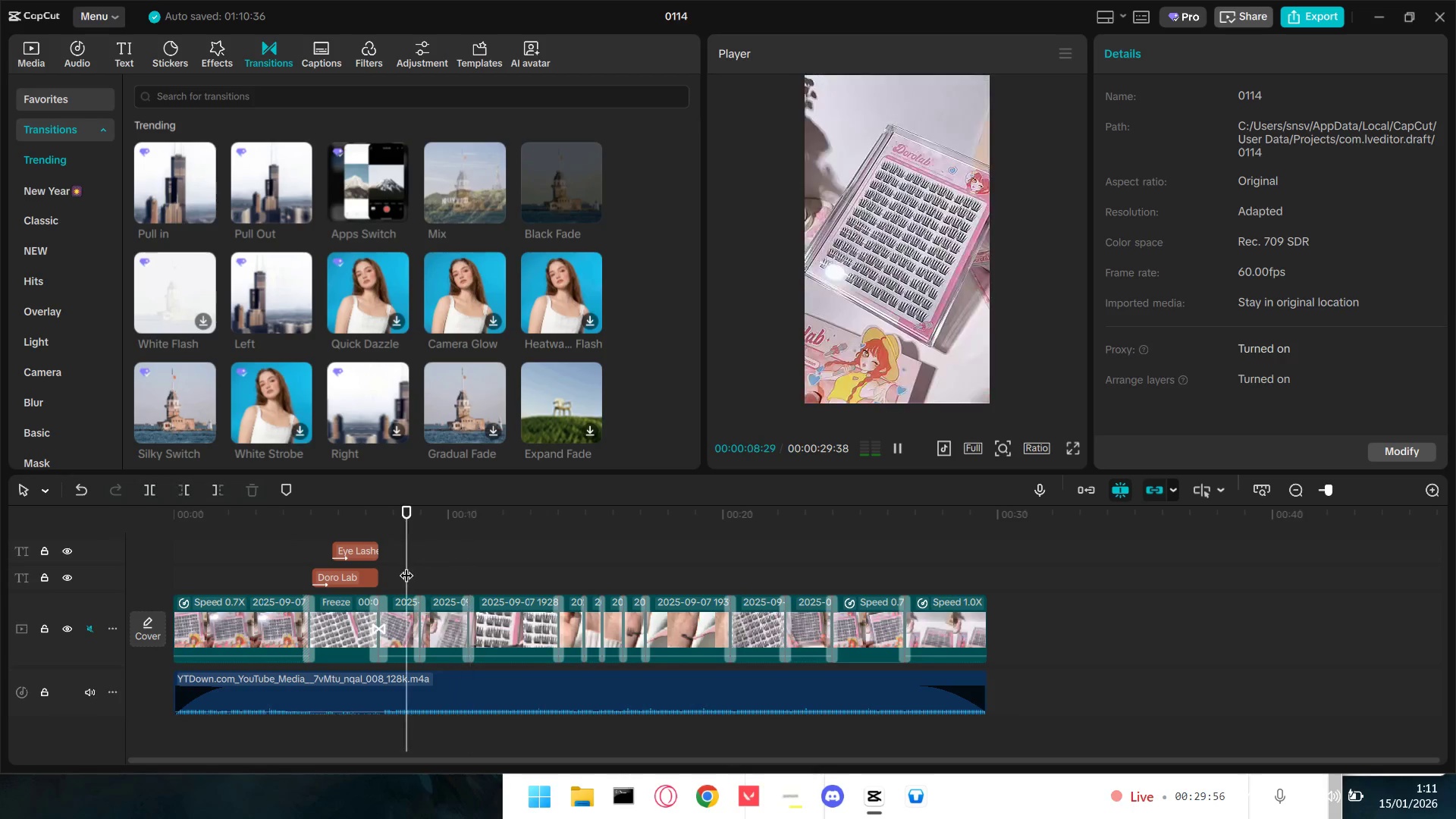 
key(Space)
 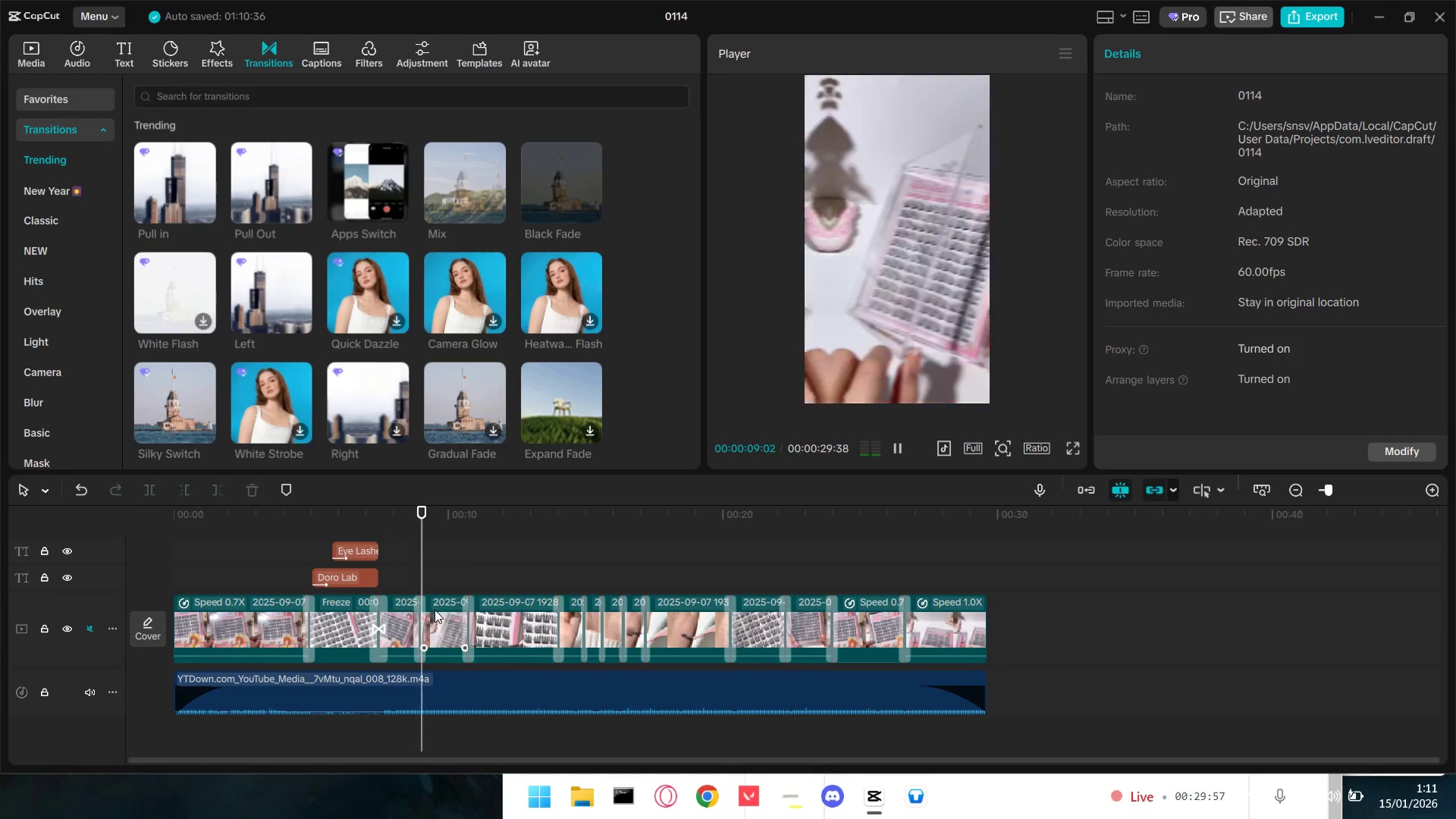 
key(Space)
 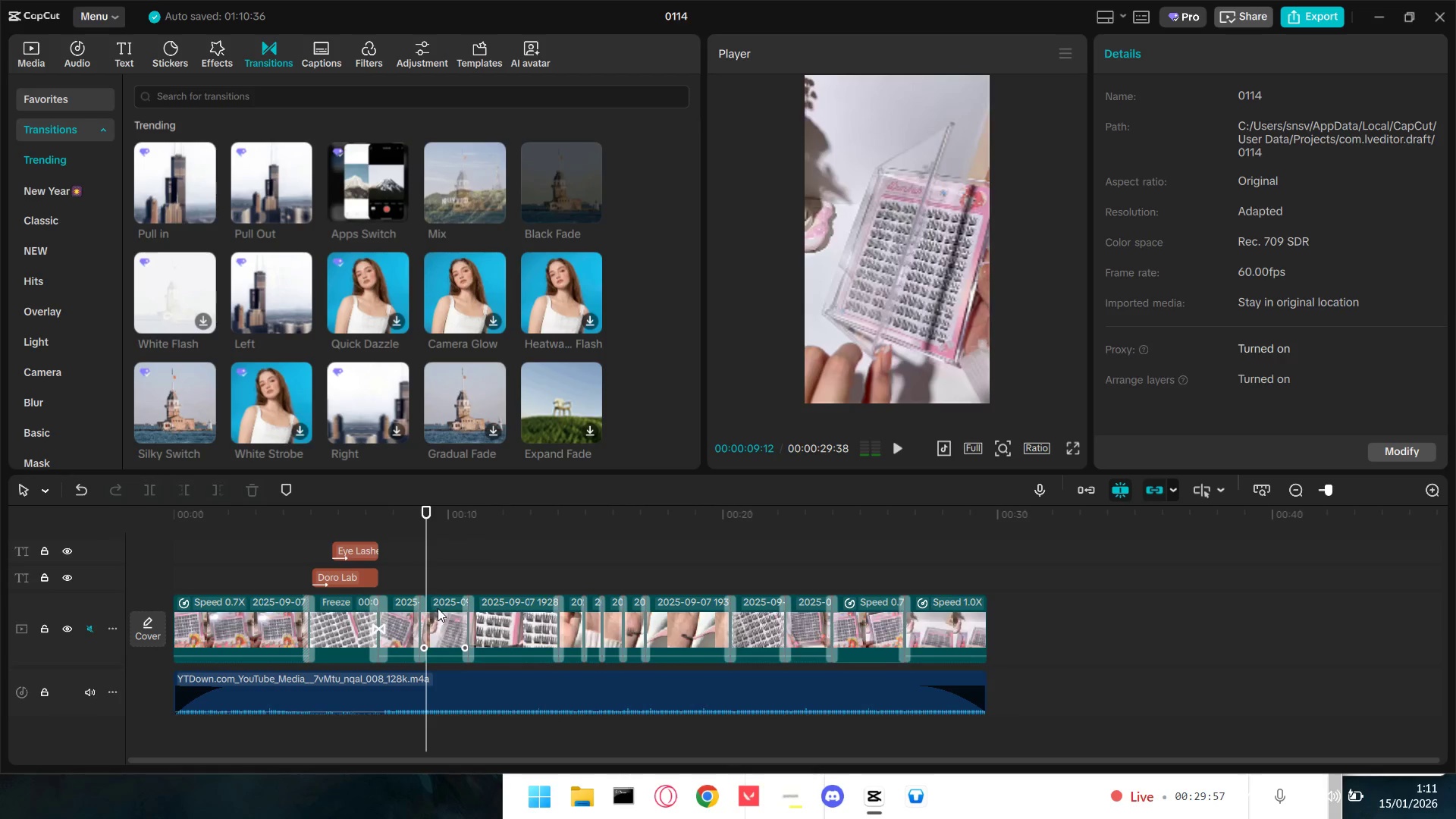 
hold_key(key=ControlLeft, duration=1.38)
 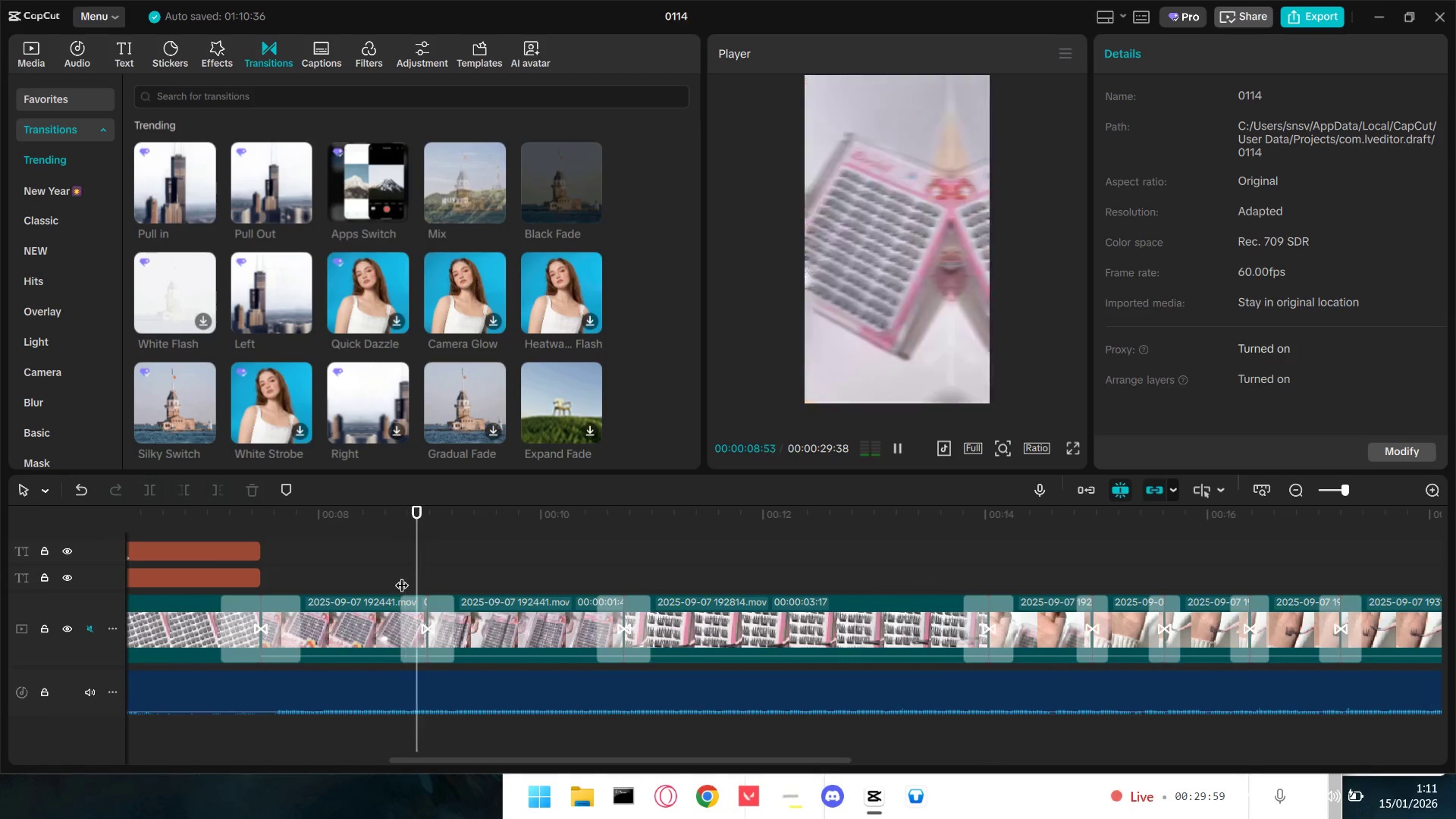 
left_click([401, 576])
 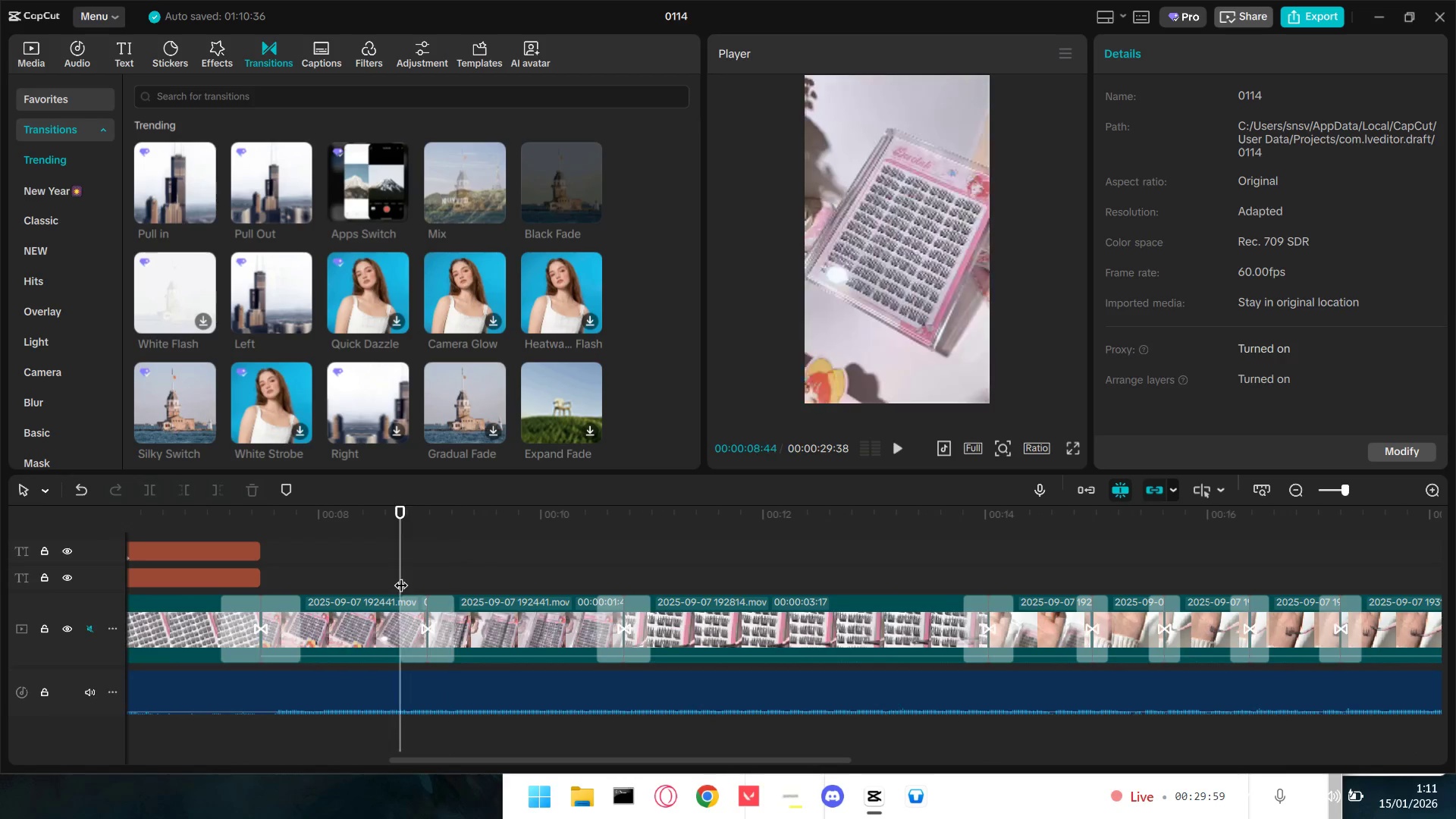 
scroll: coordinate [457, 603], scroll_direction: up, amount: 20.0
 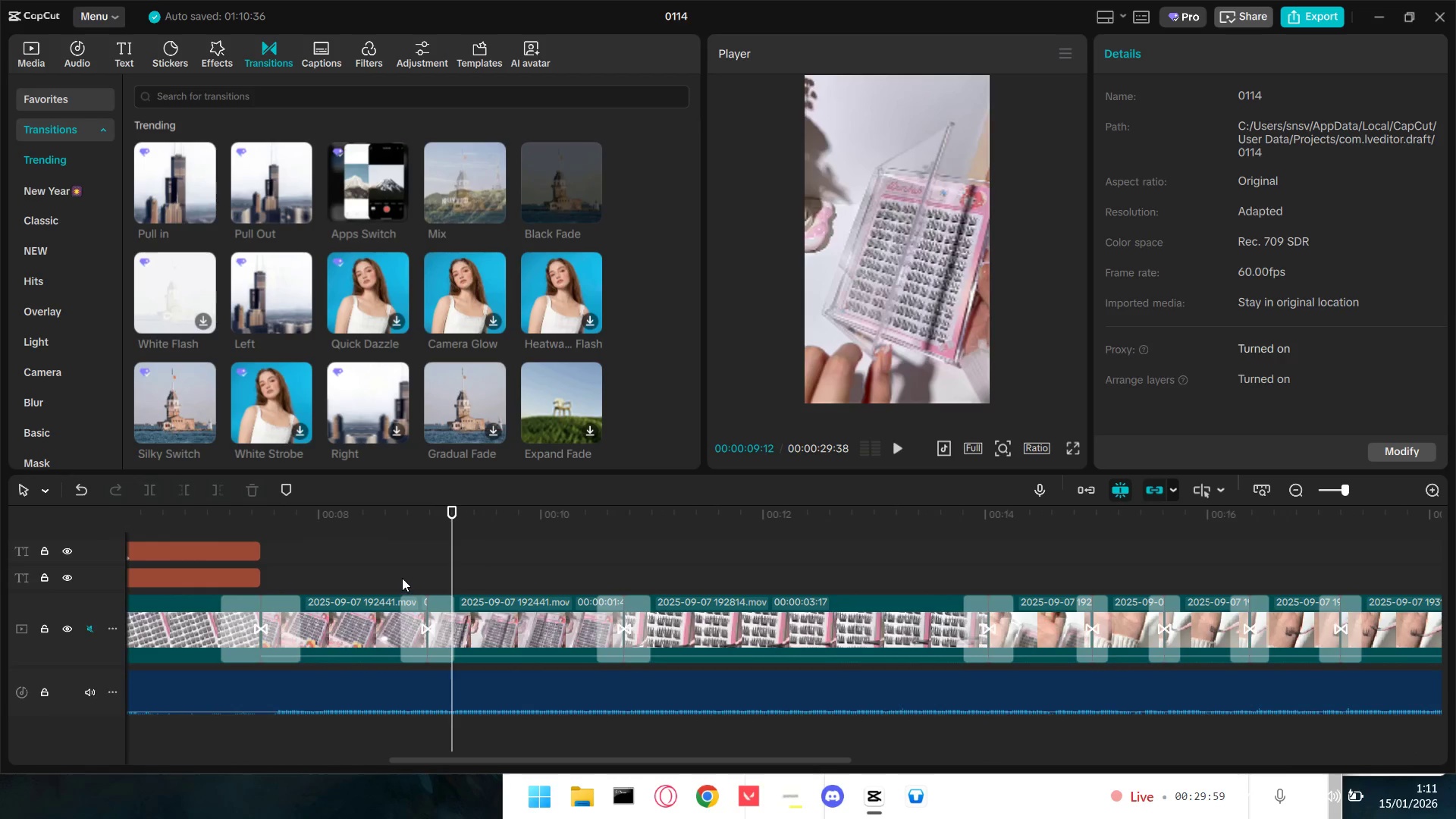 
key(Space)
 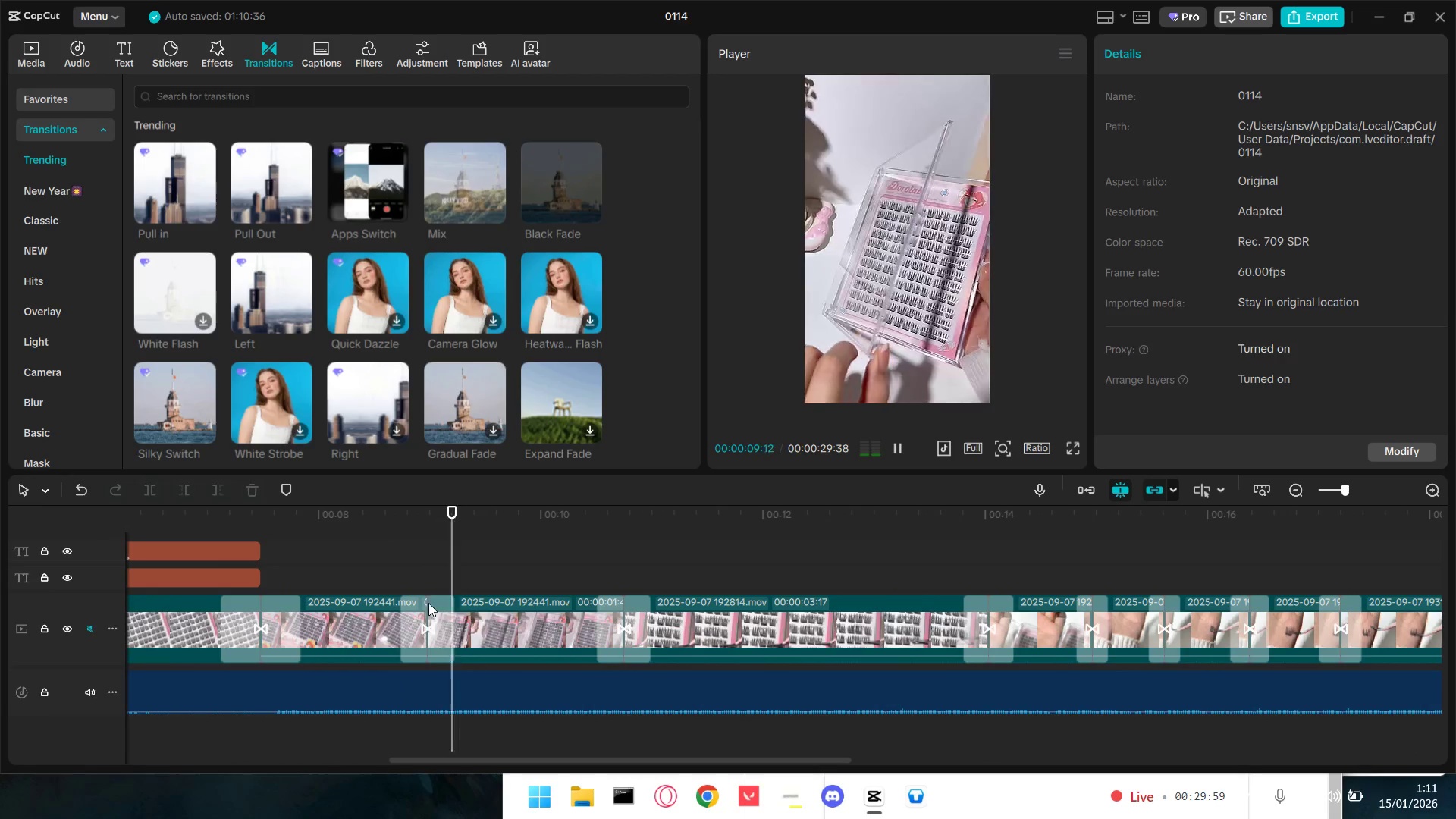 
double_click([428, 612])
 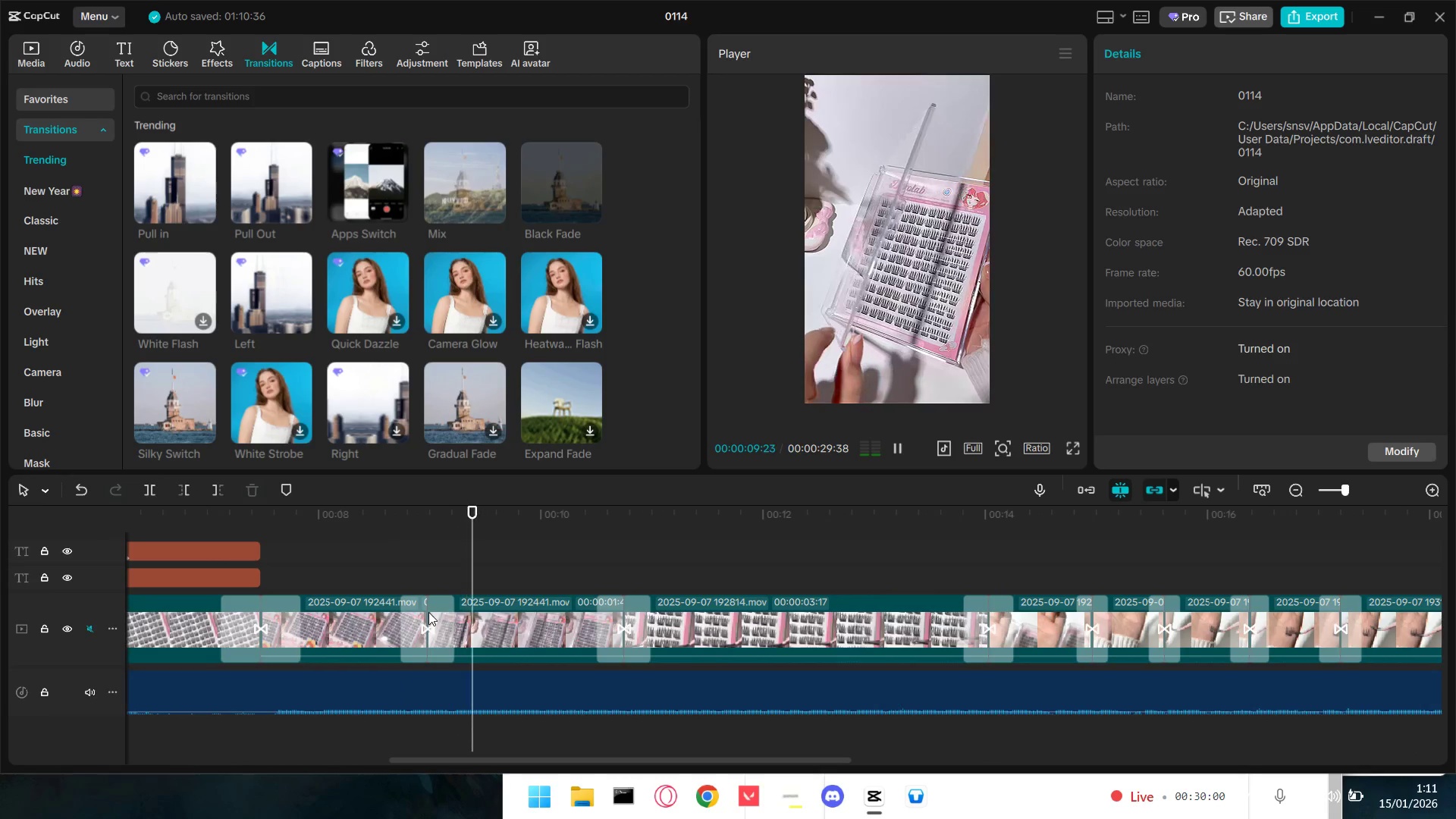 
key(Space)
 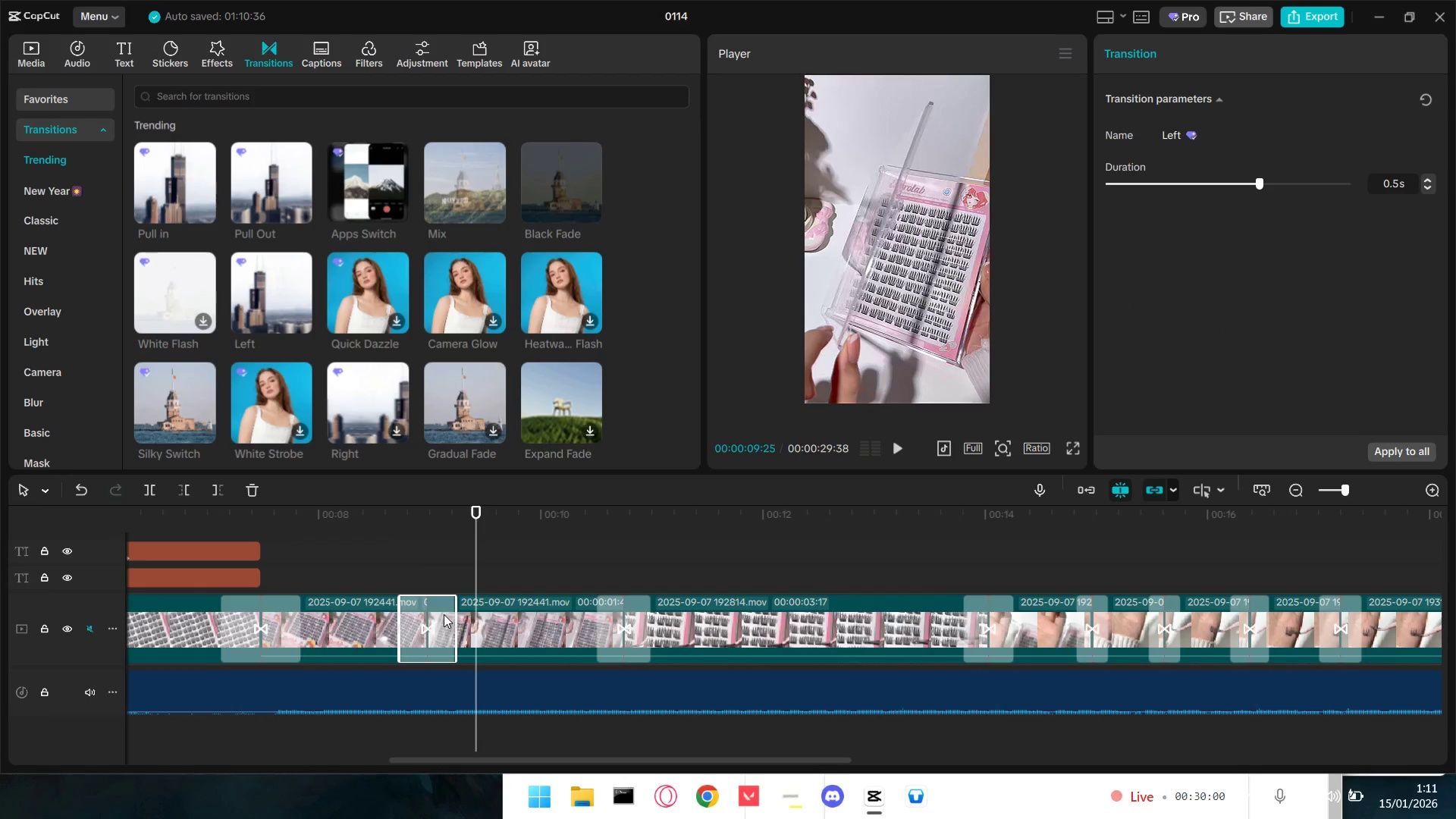 
key(Backspace)
 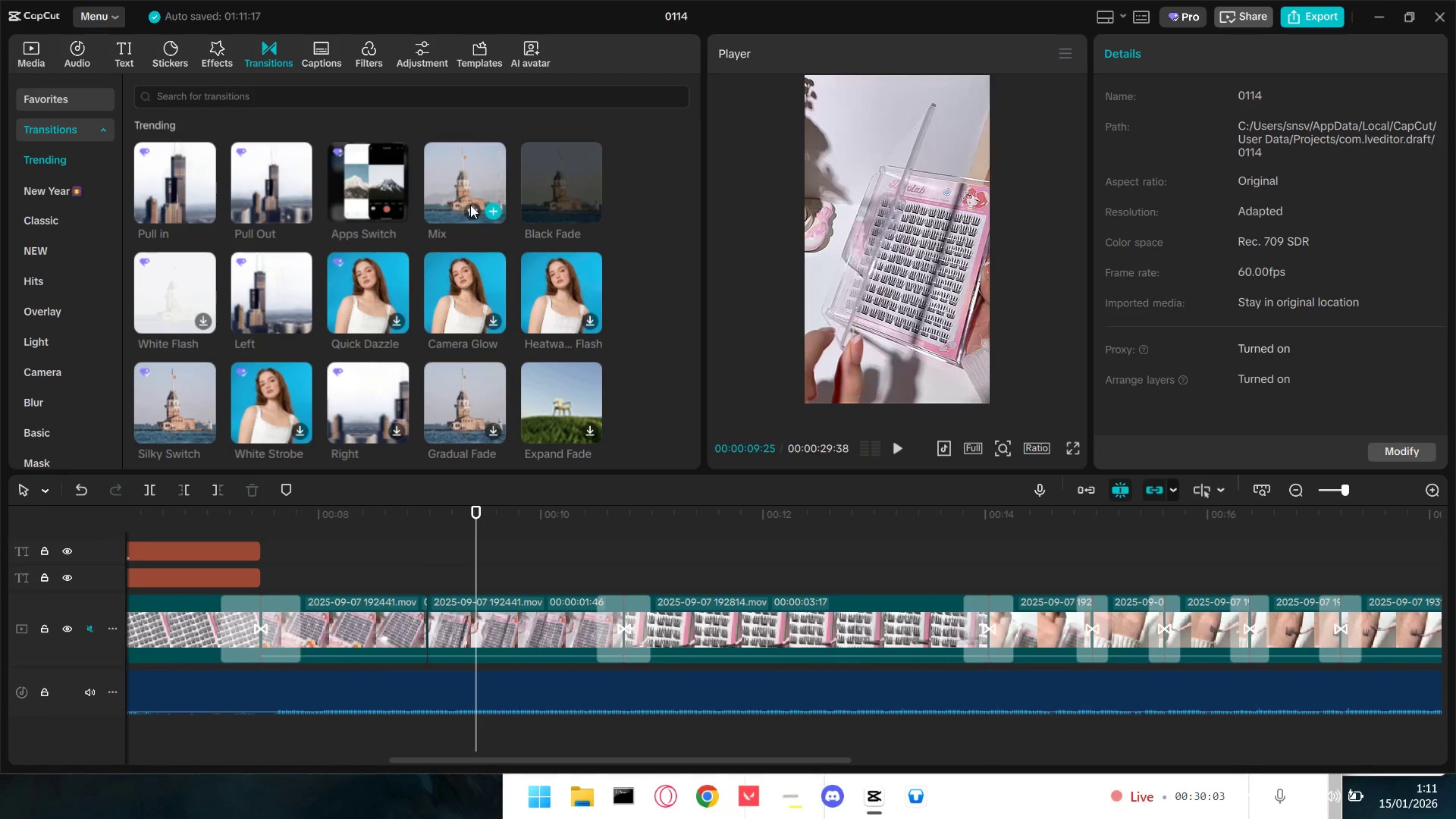 
mouse_move([382, 298])
 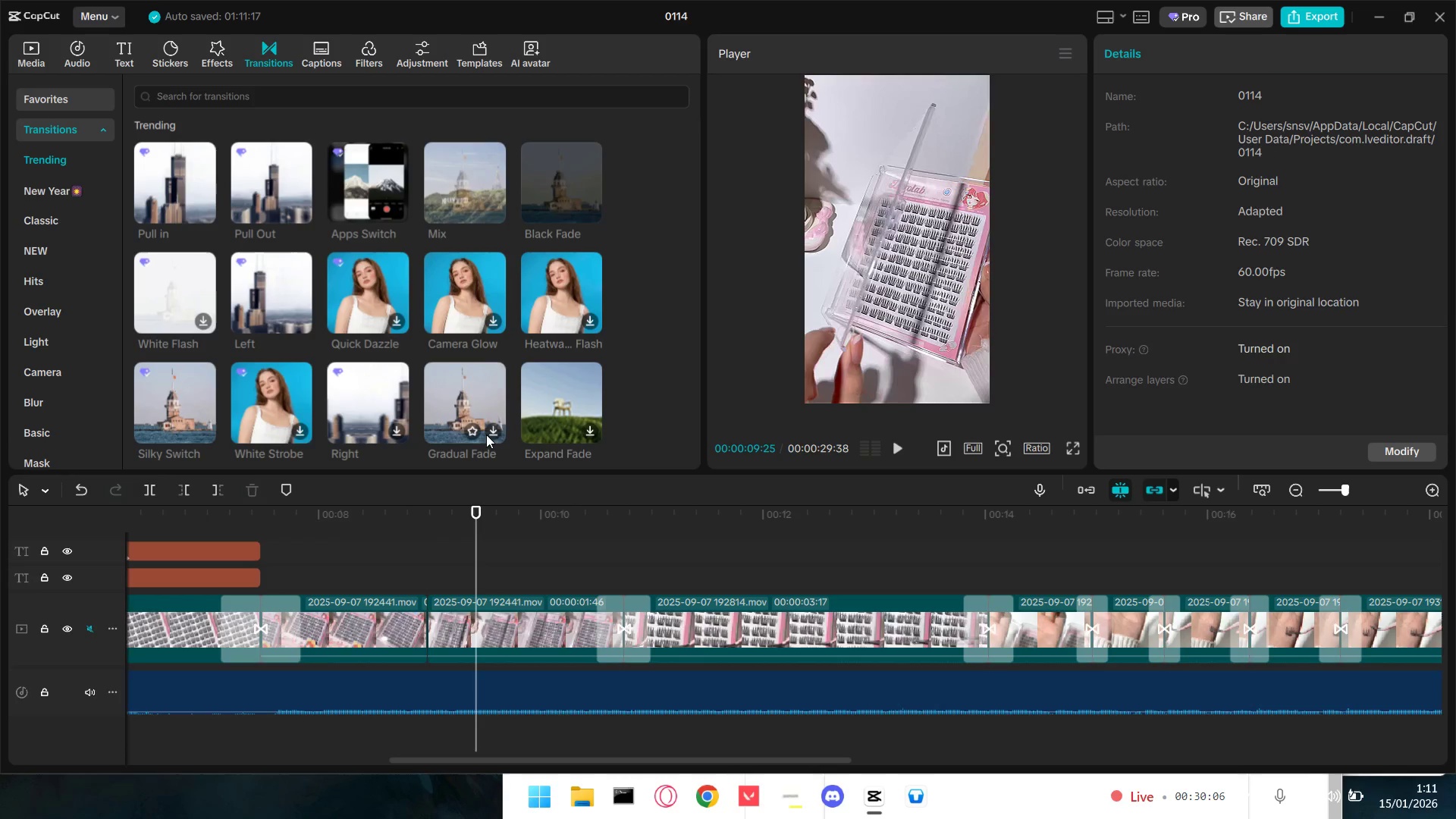 
left_click_drag(start_coordinate=[469, 312], to_coordinate=[387, 628])
 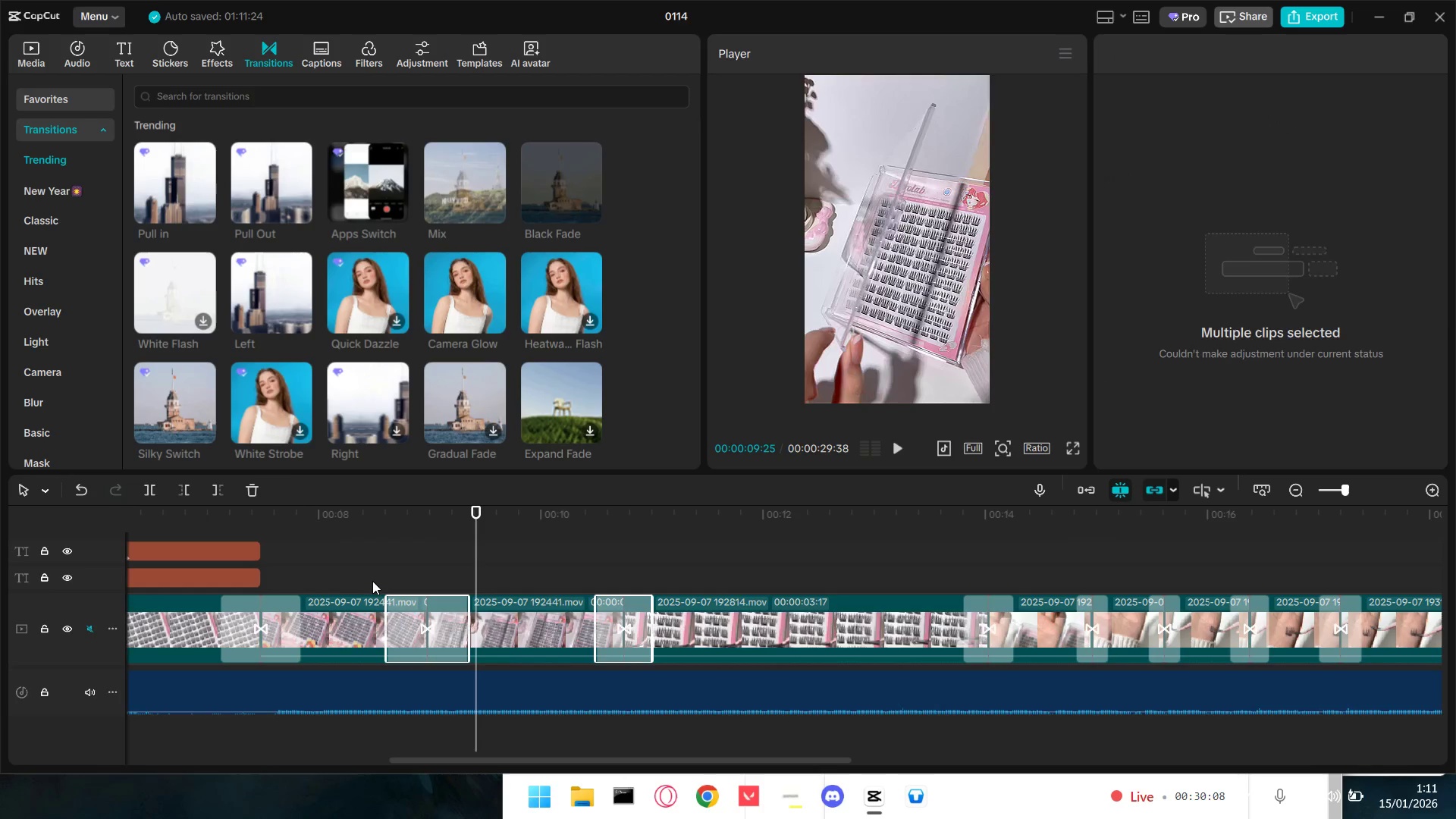 
left_click([369, 579])
 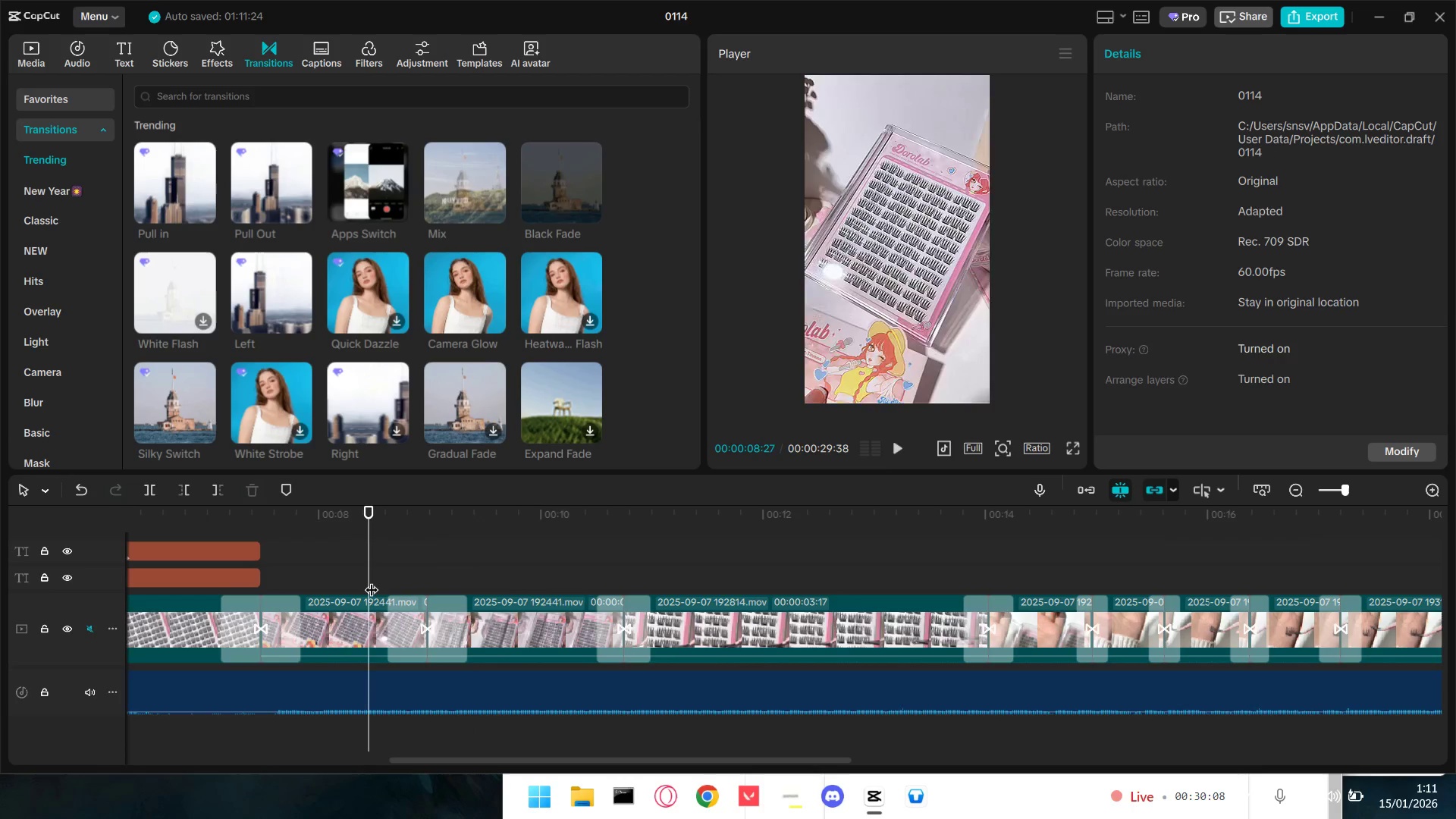 
key(Space)
 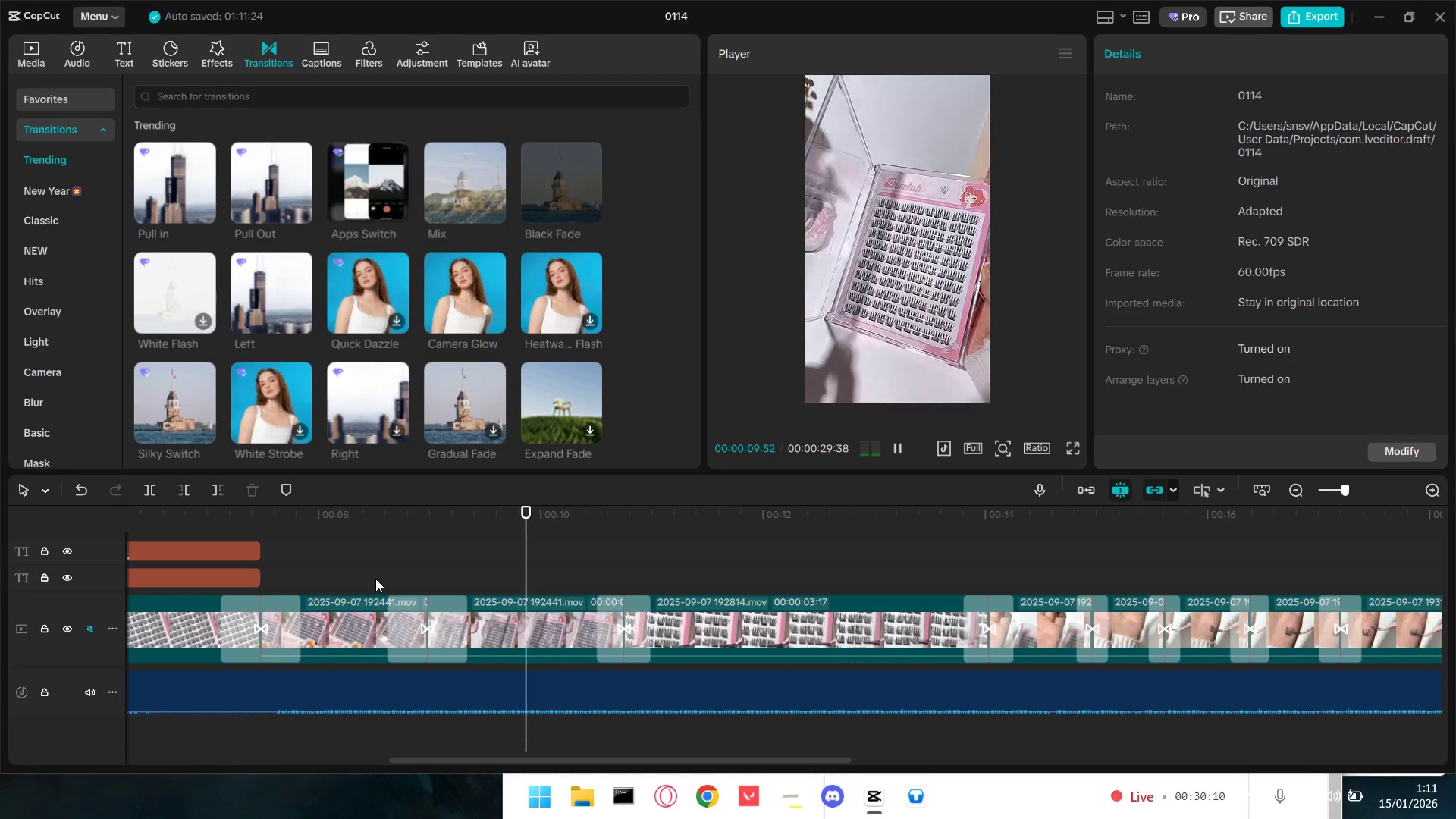 
key(Space)
 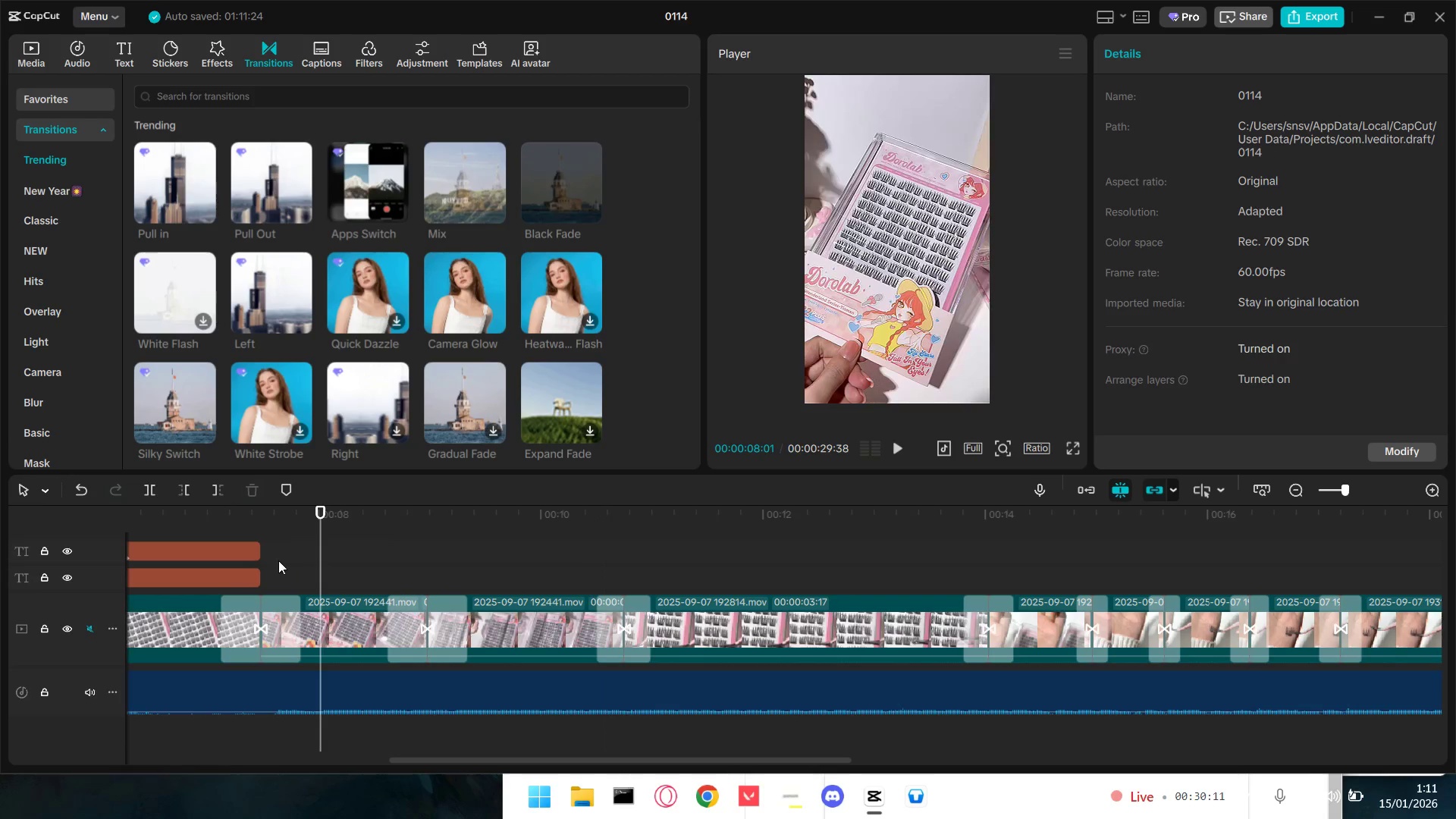 
double_click([263, 559])
 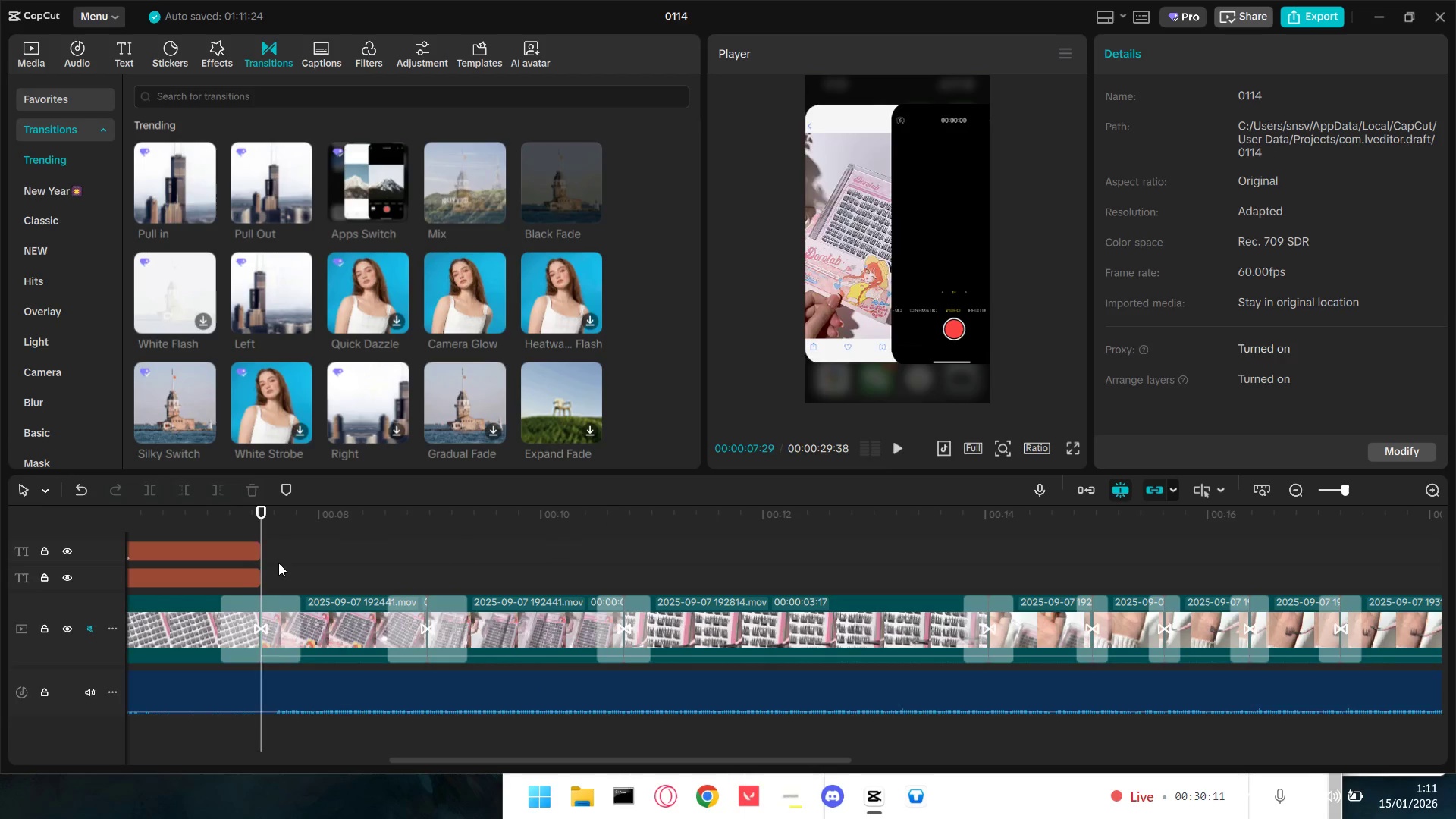 
key(Space)
 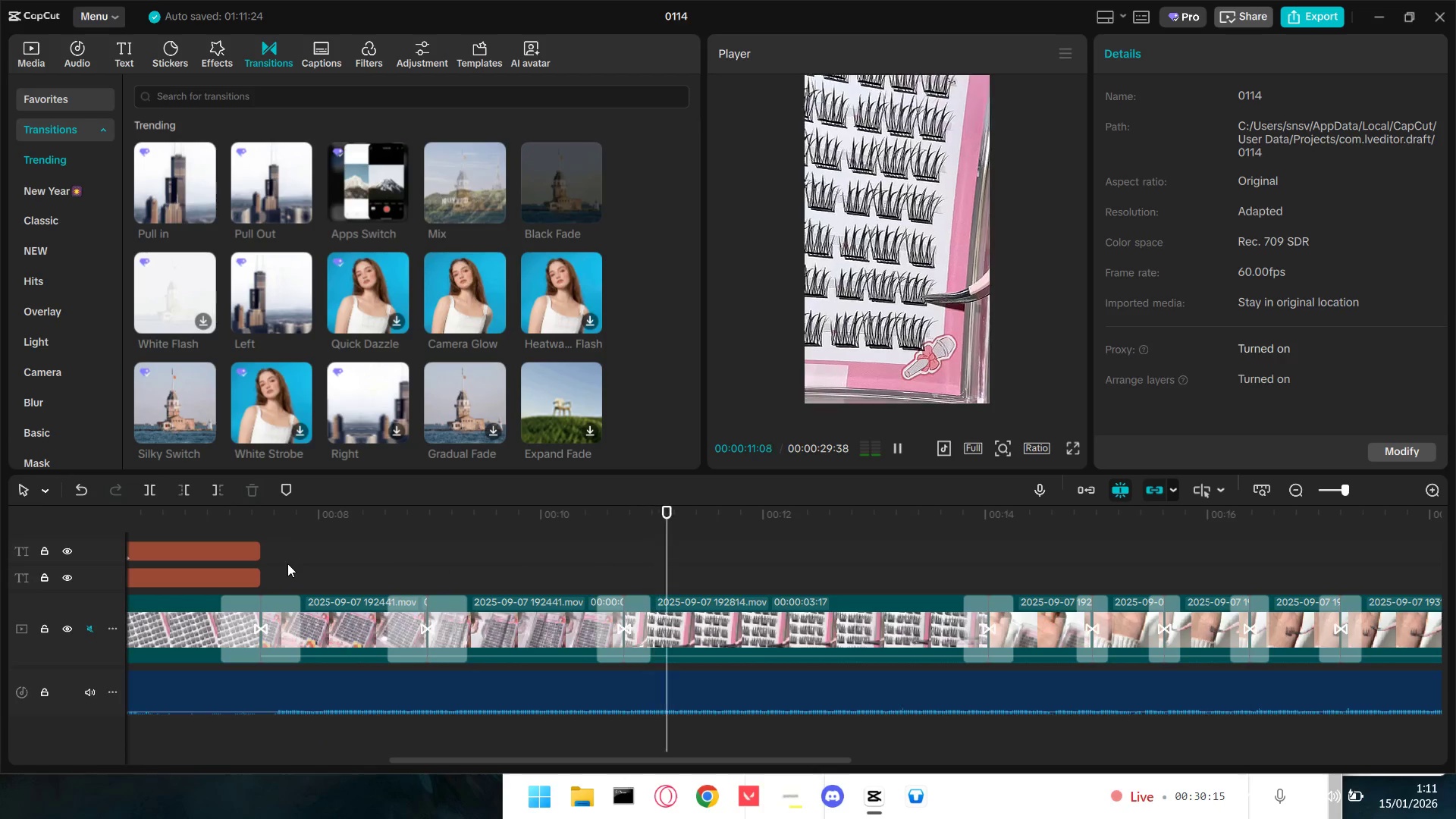 
hold_key(key=ControlLeft, duration=1.47)
scroll: coordinate [614, 639], scroll_direction: down, amount: 15.0
 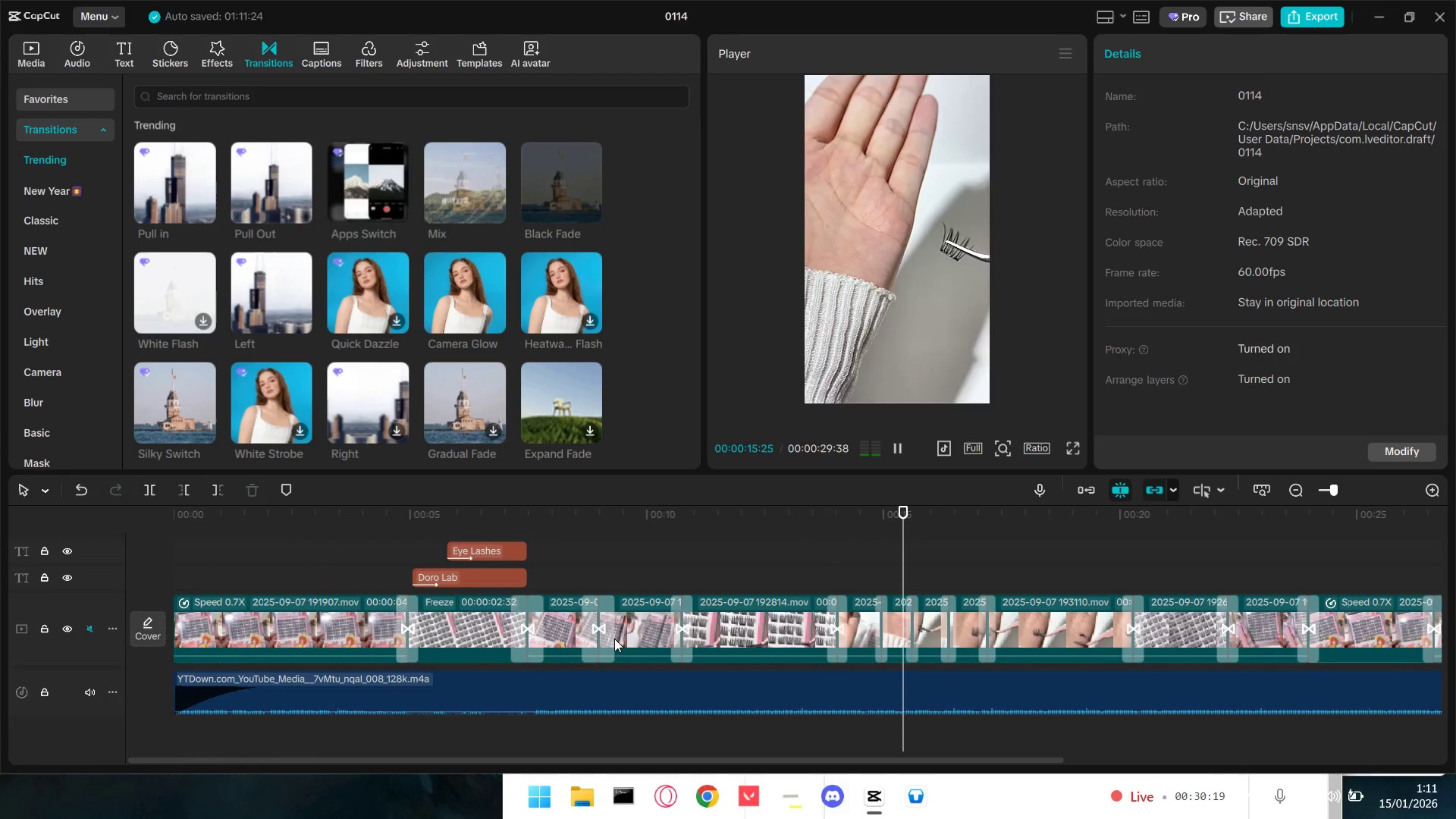 
key(Space)
 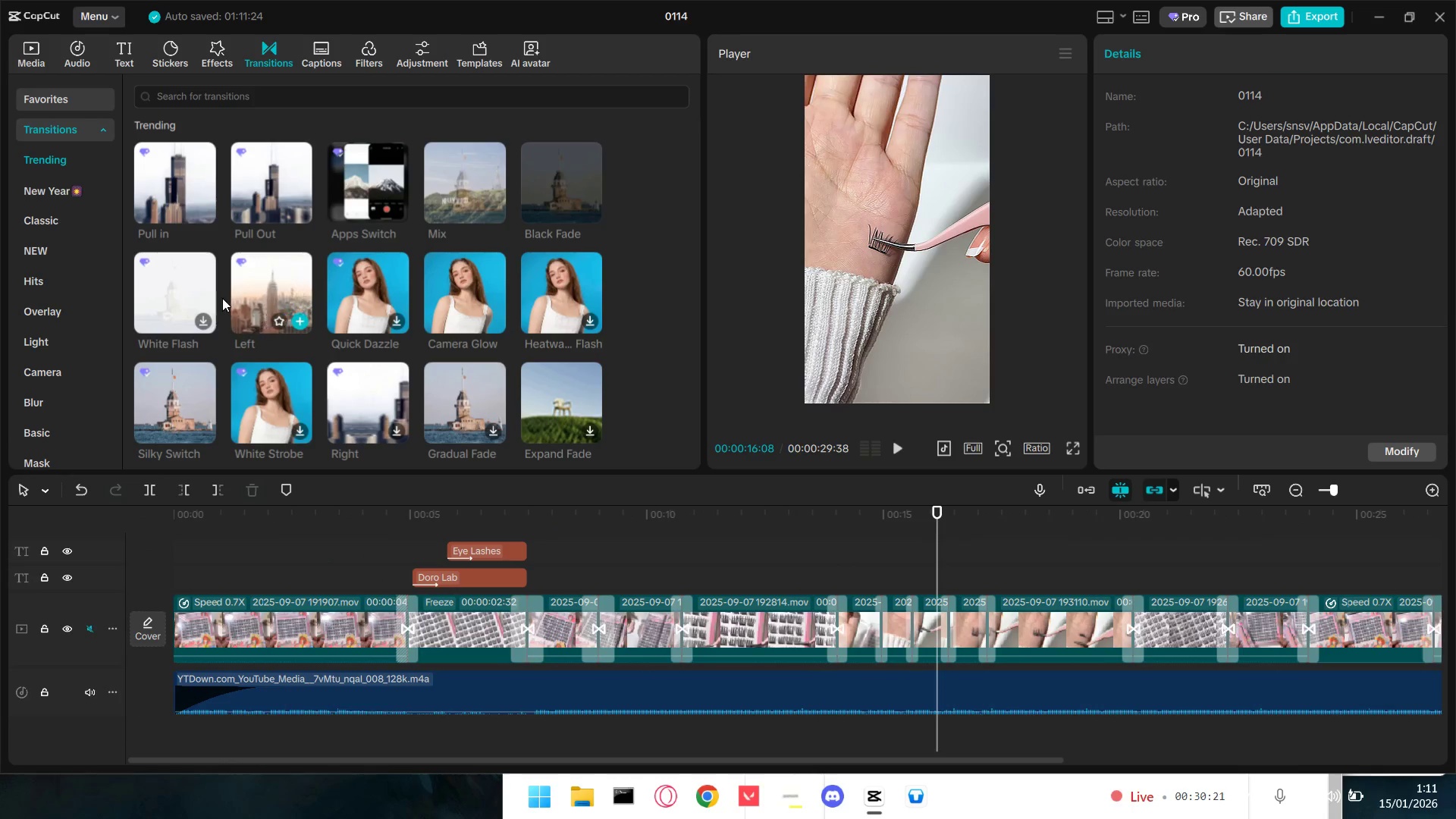 
mouse_move([182, 318])
 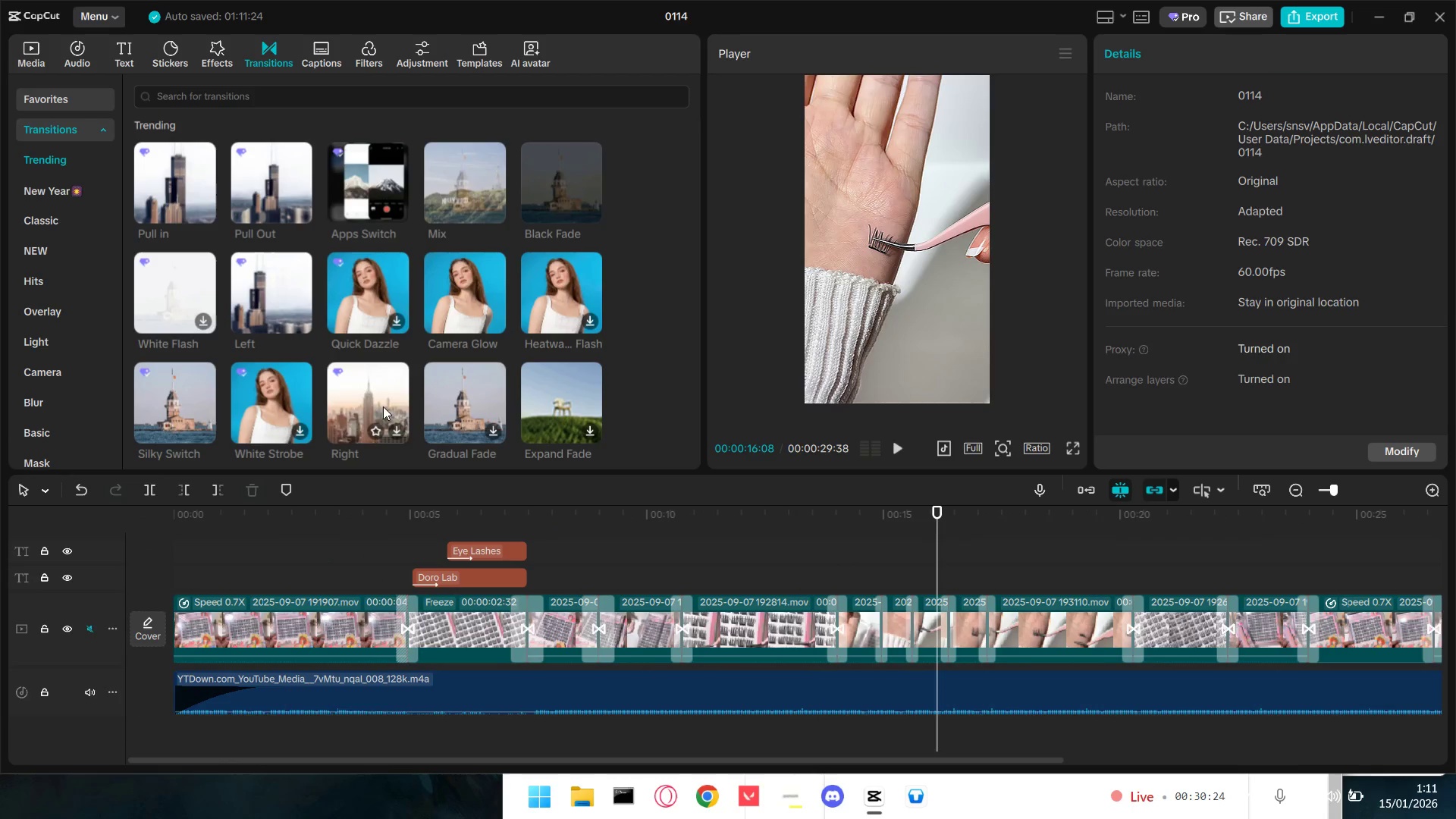 
left_click_drag(start_coordinate=[397, 410], to_coordinate=[827, 626])
 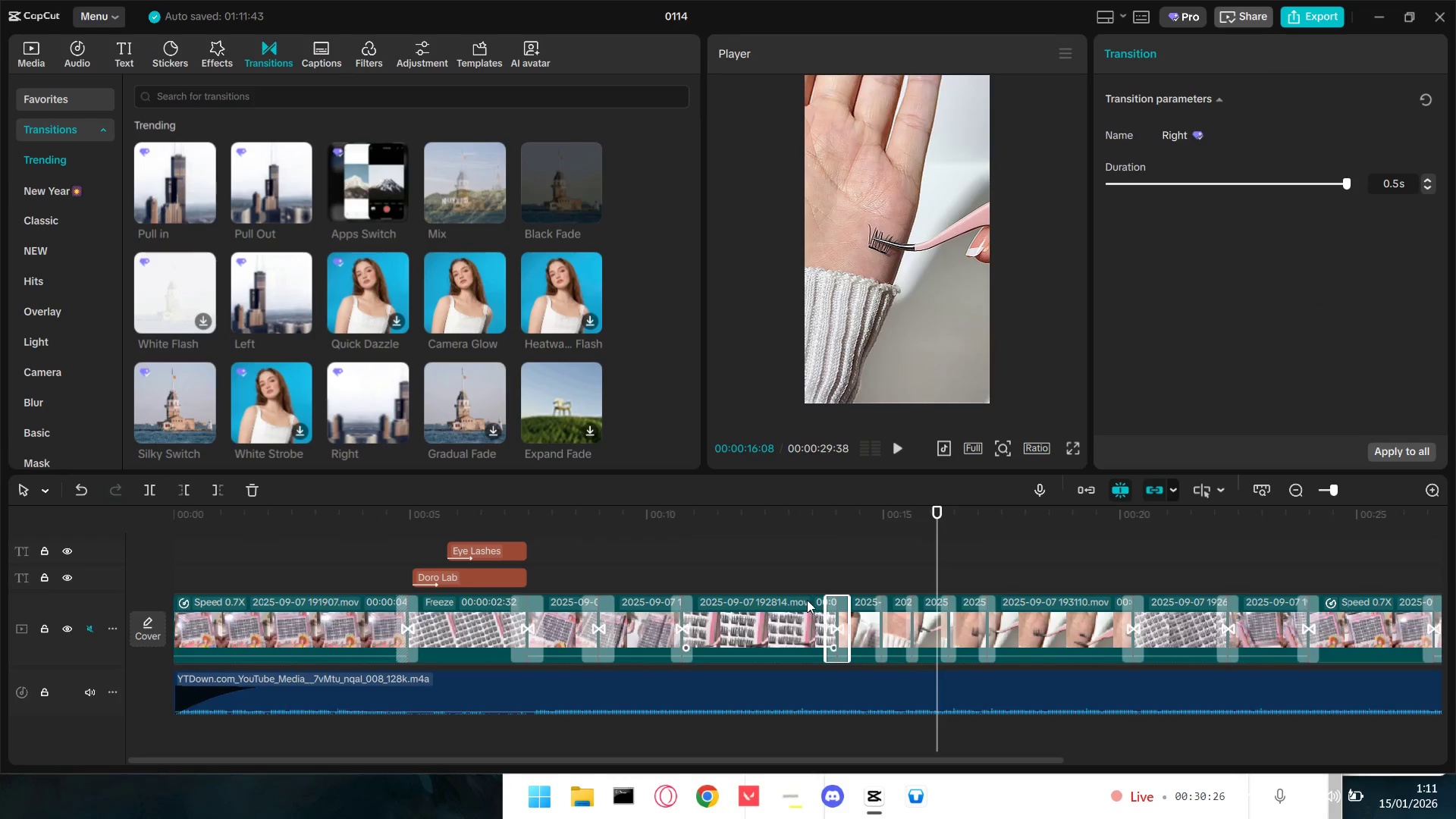 
left_click([802, 585])
 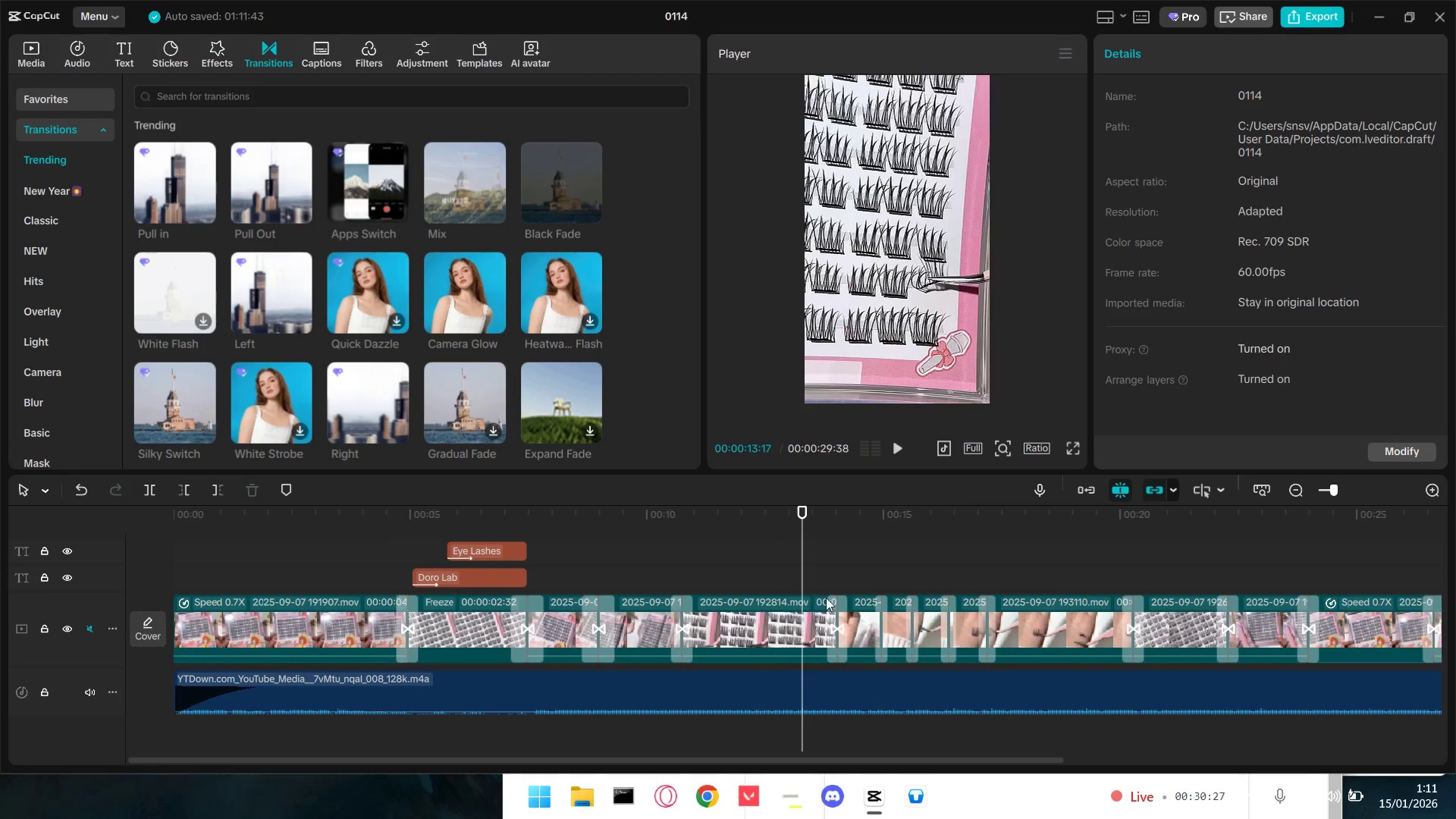 
key(Space)
 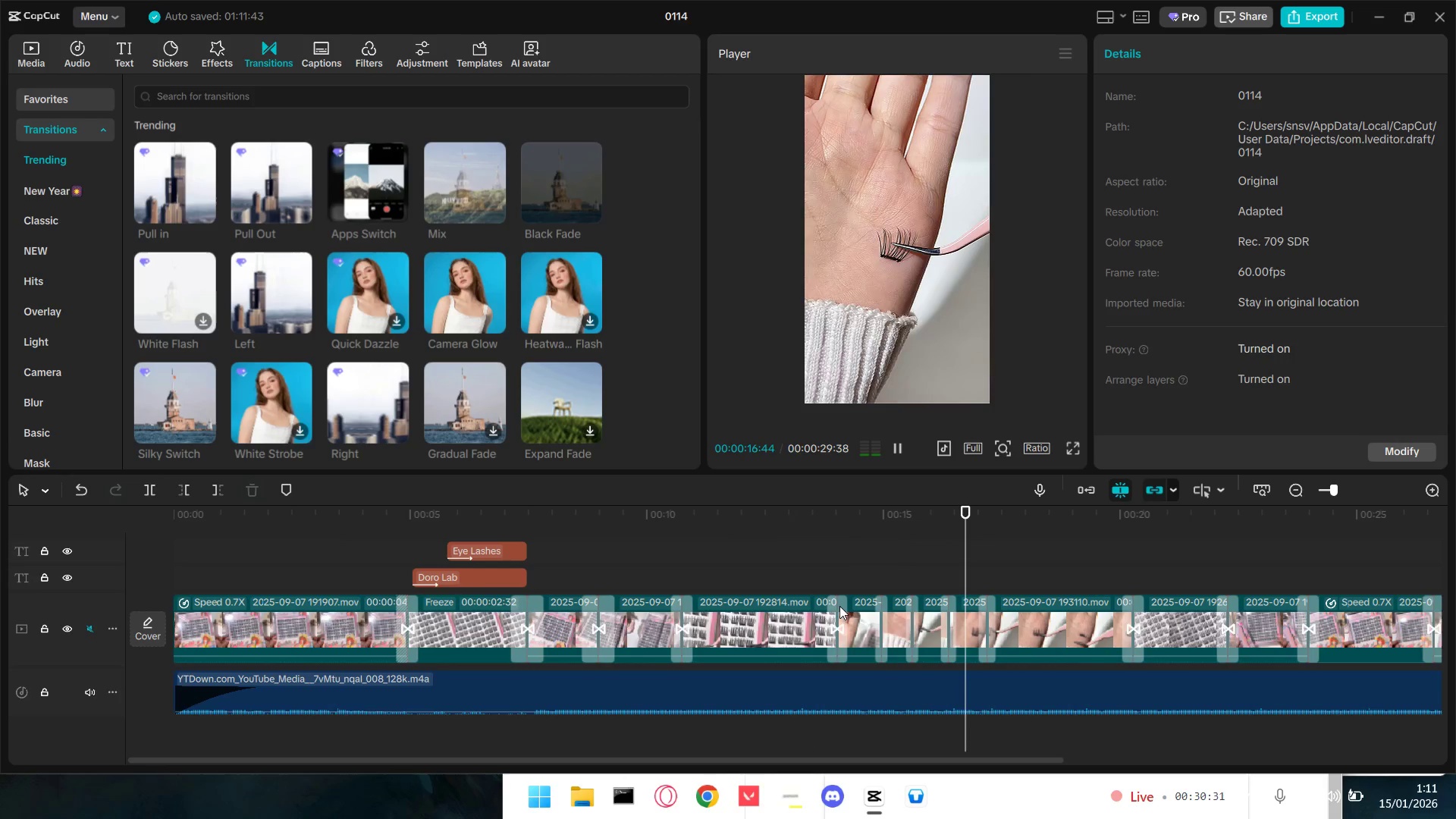 
hold_key(key=ControlLeft, duration=0.88)
scroll: coordinate [836, 623], scroll_direction: down, amount: 9.0
 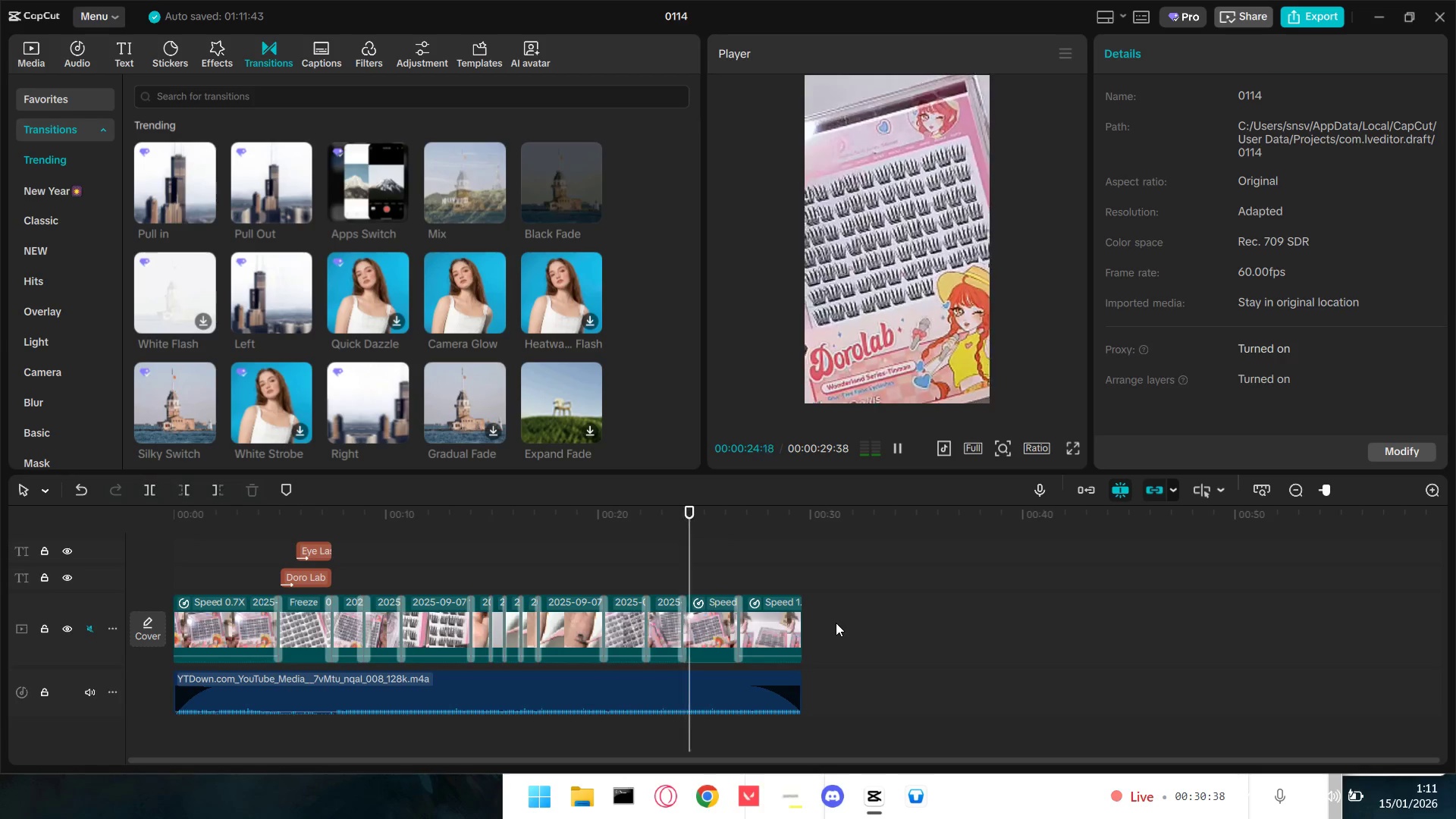 
wait(10.19)
 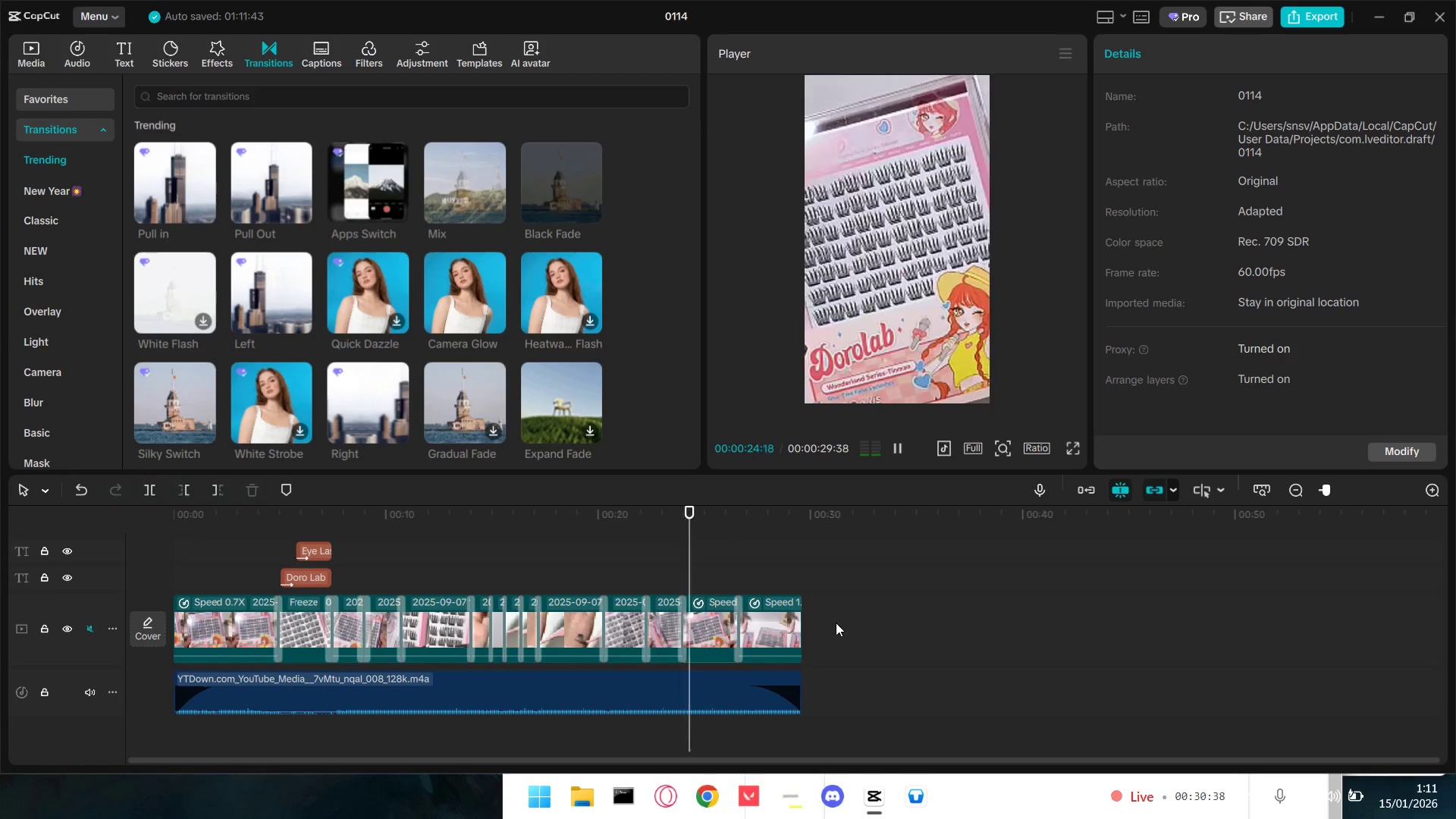 
key(Space)
 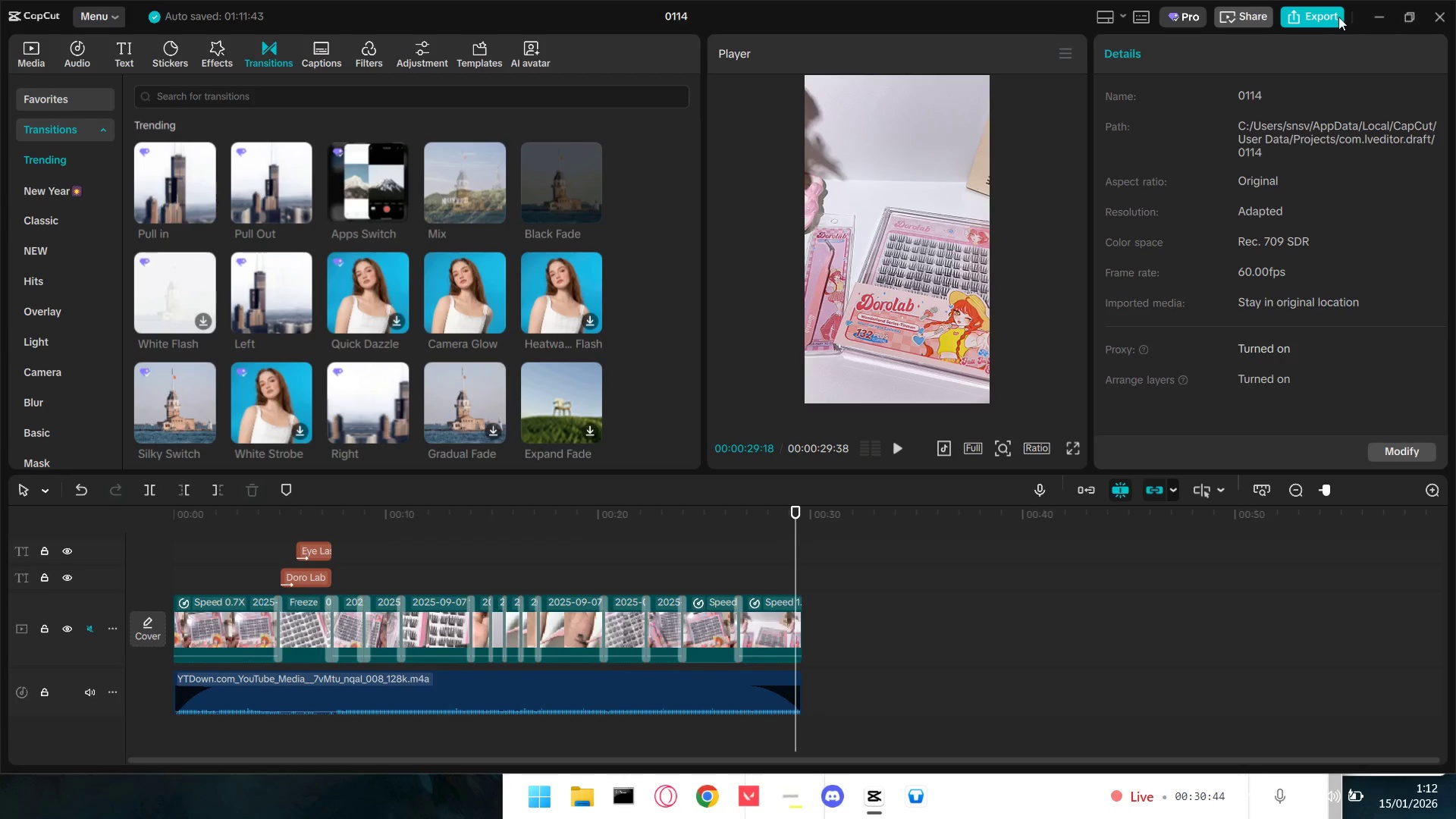 
left_click([1322, 16])
 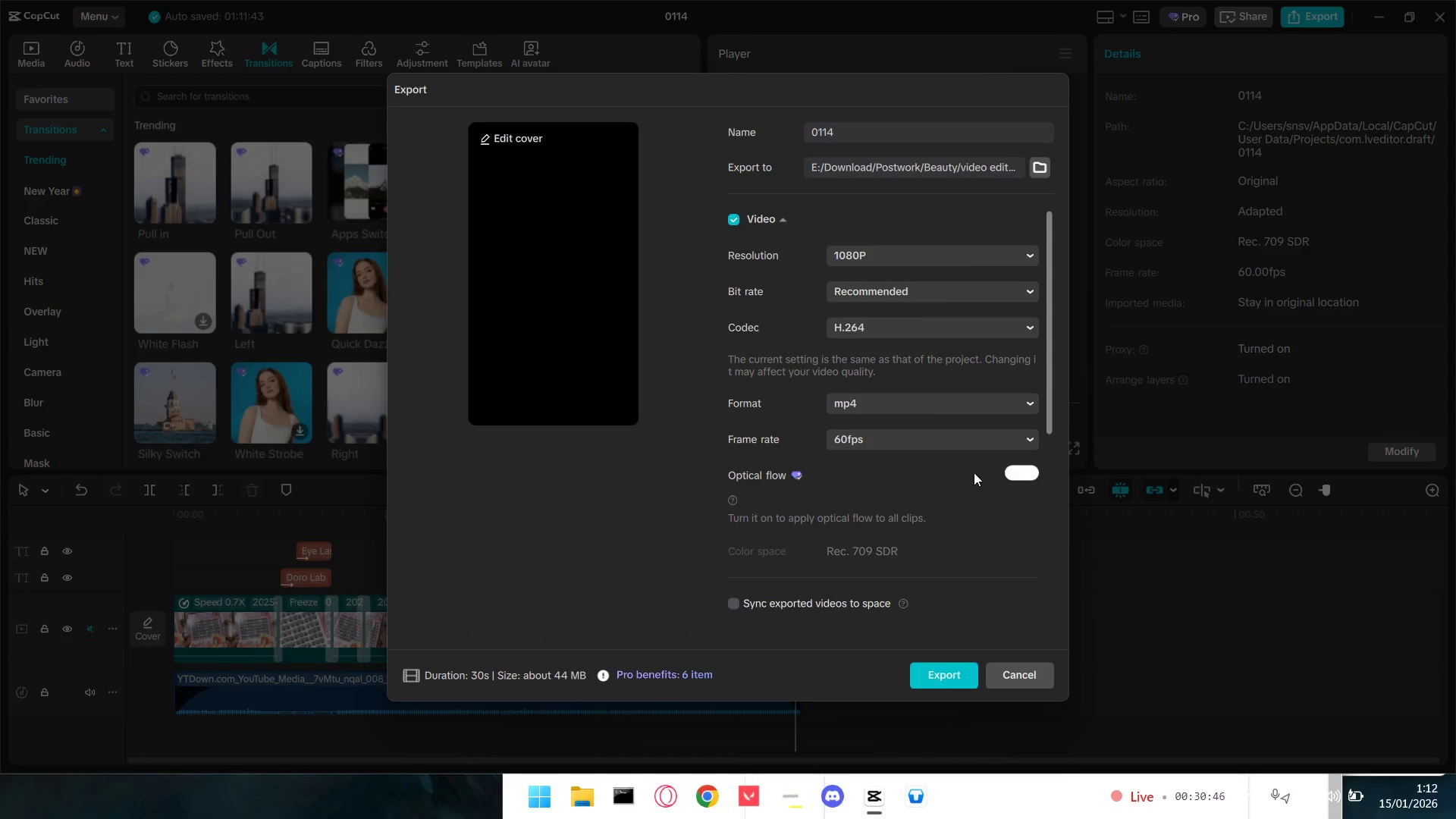 
left_click_drag(start_coordinate=[865, 126], to_coordinate=[703, 128])
 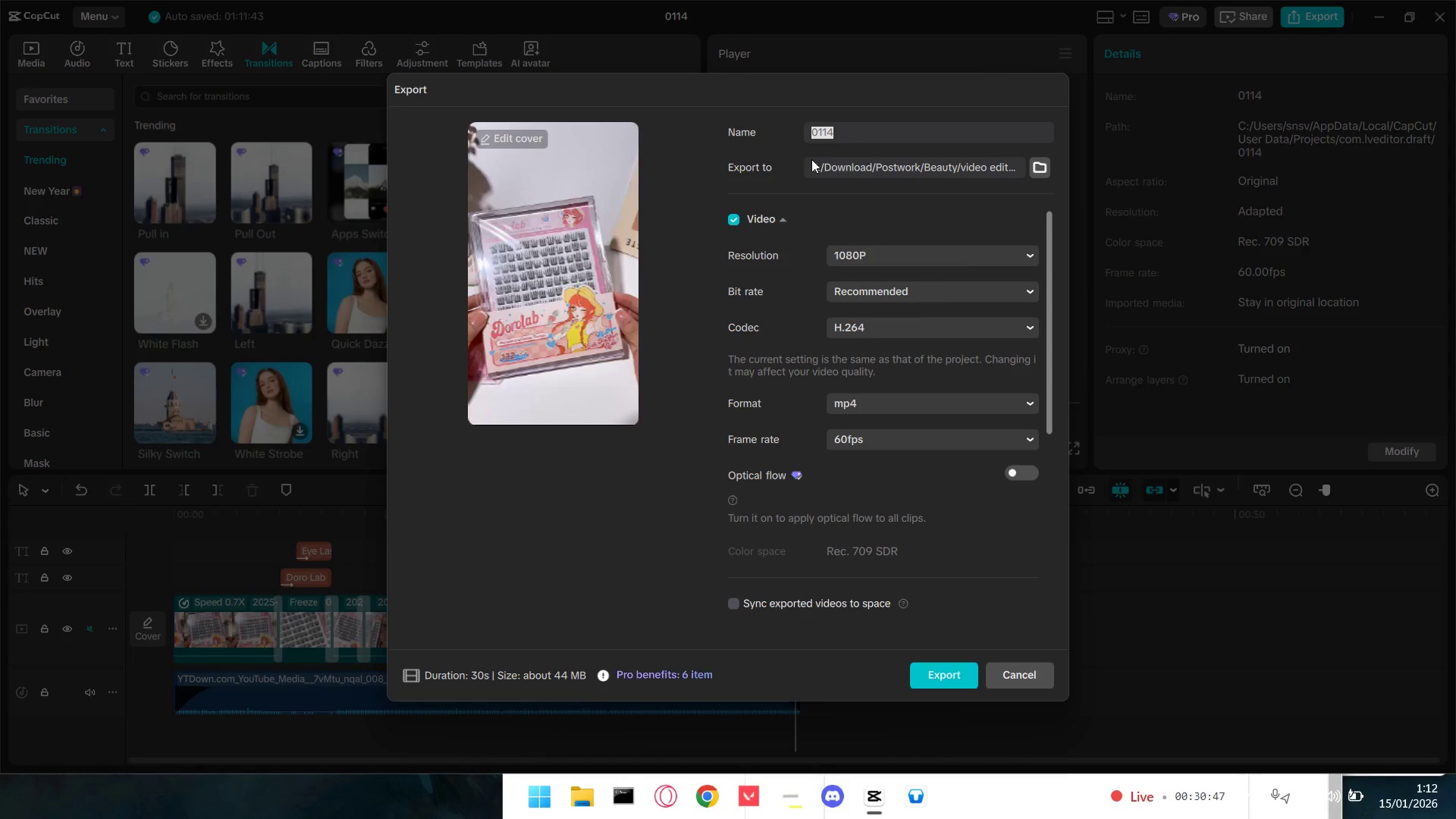 
type(Dowo)
key(Backspace)
key(Backspace)
type(ro lab)
 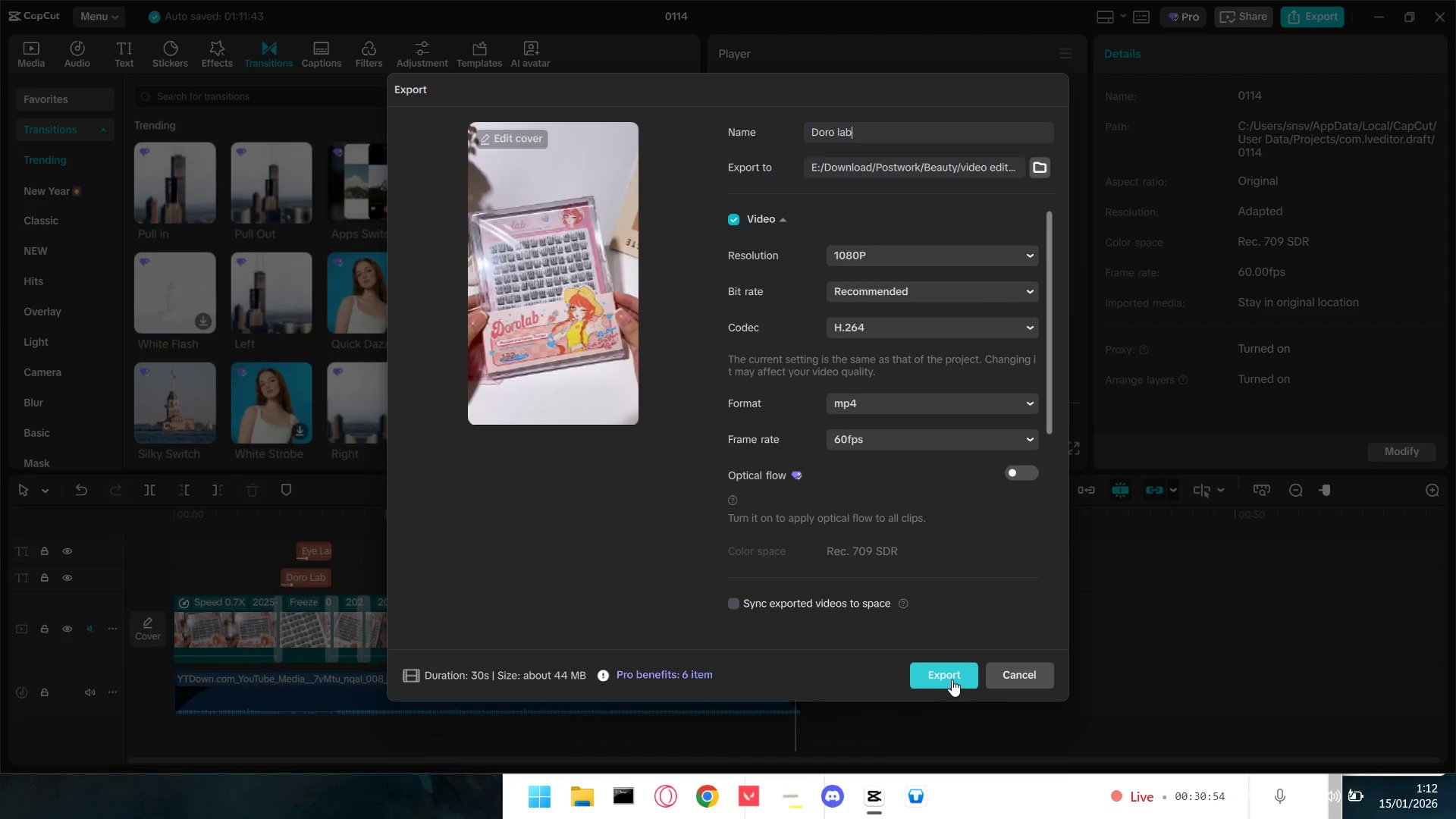 